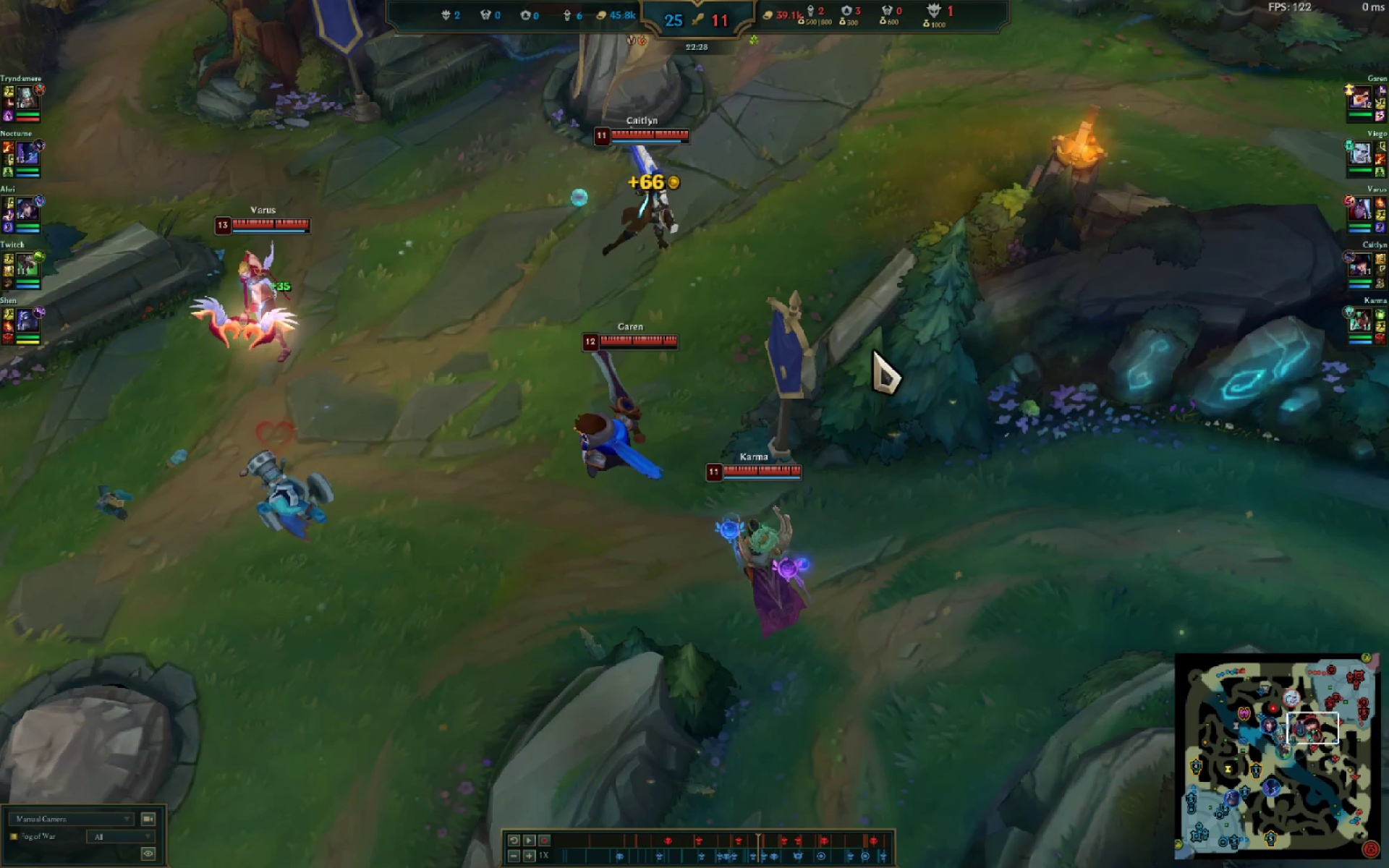 
wait(64.33)
 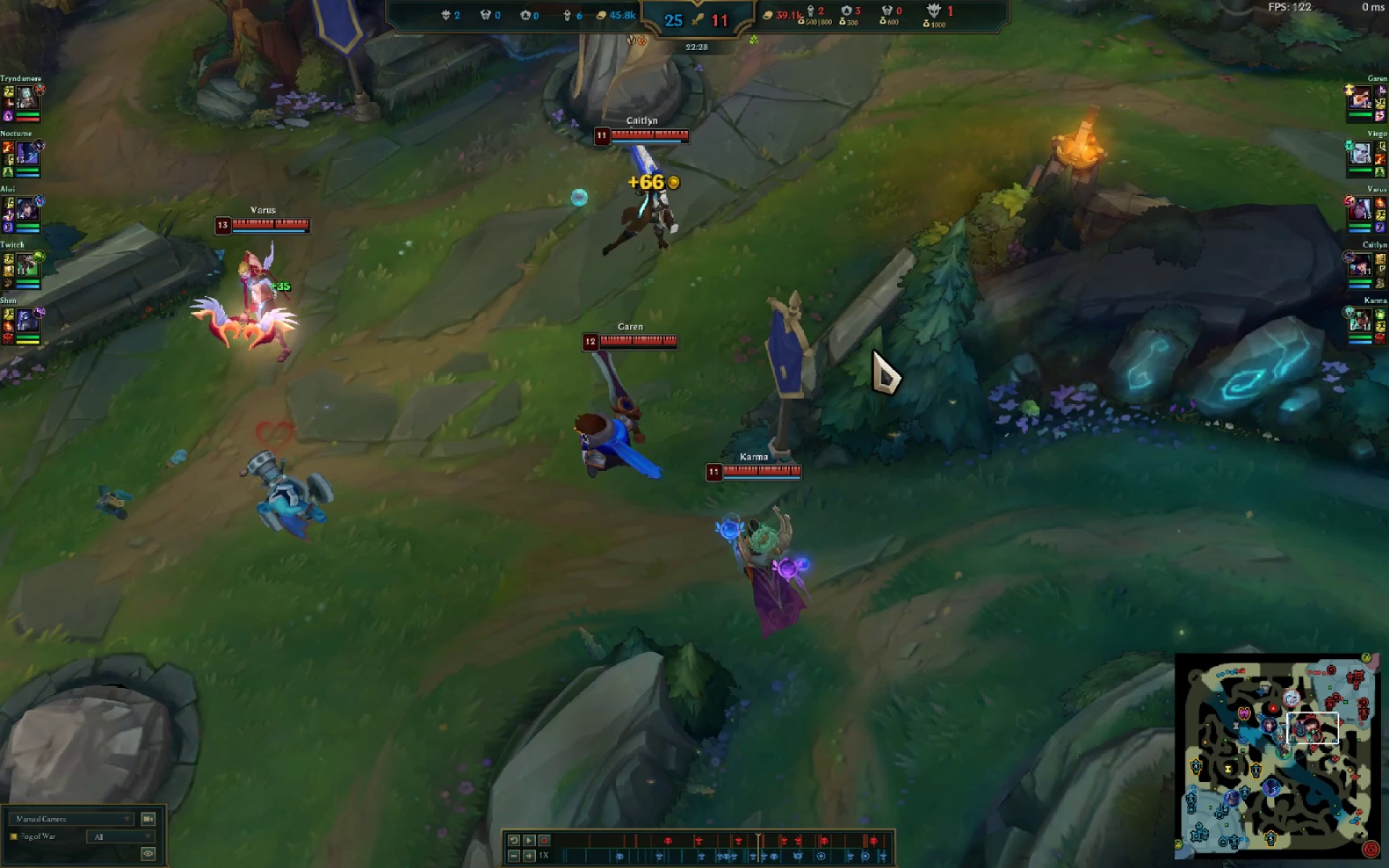 
 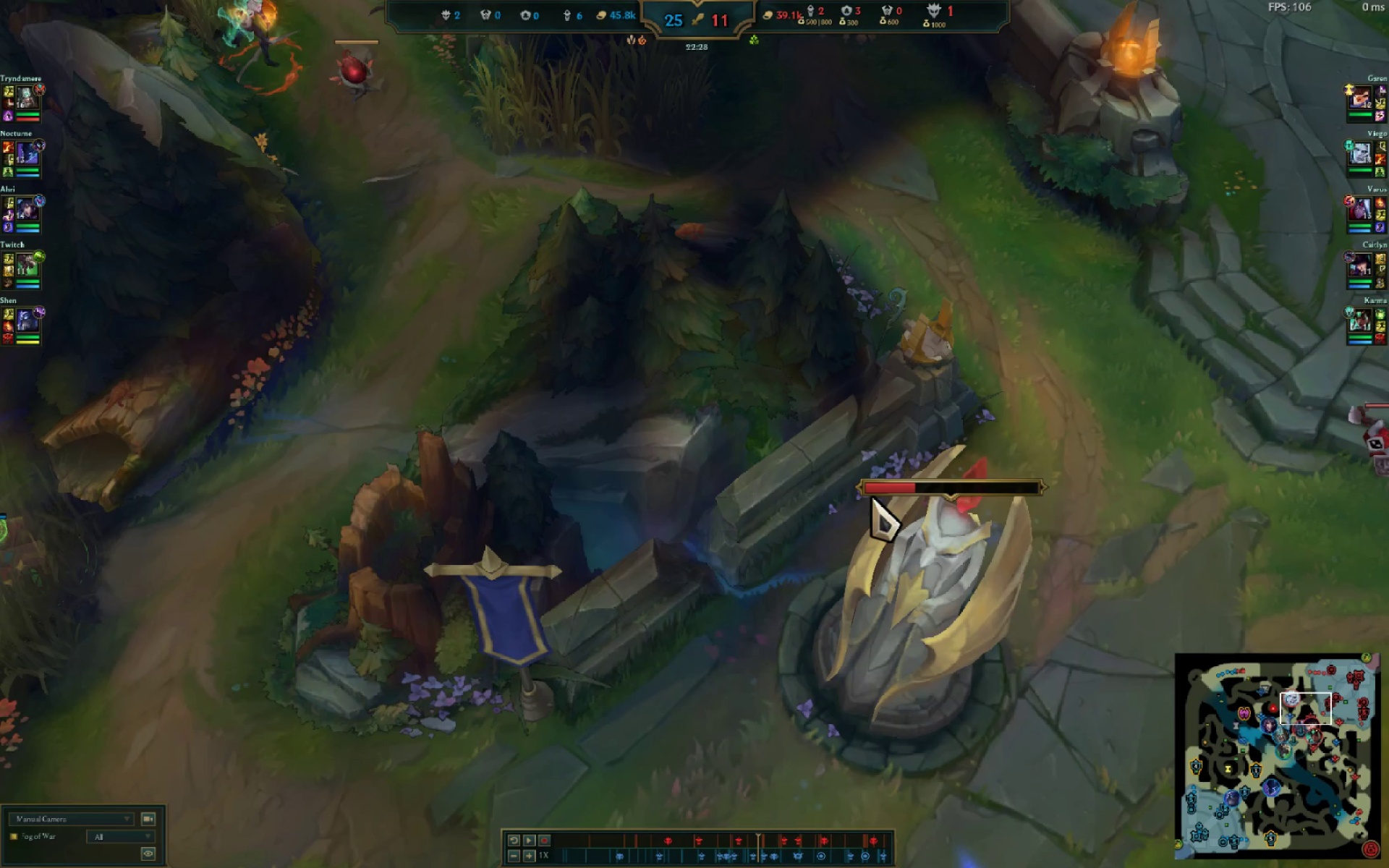 
wait(164.81)
 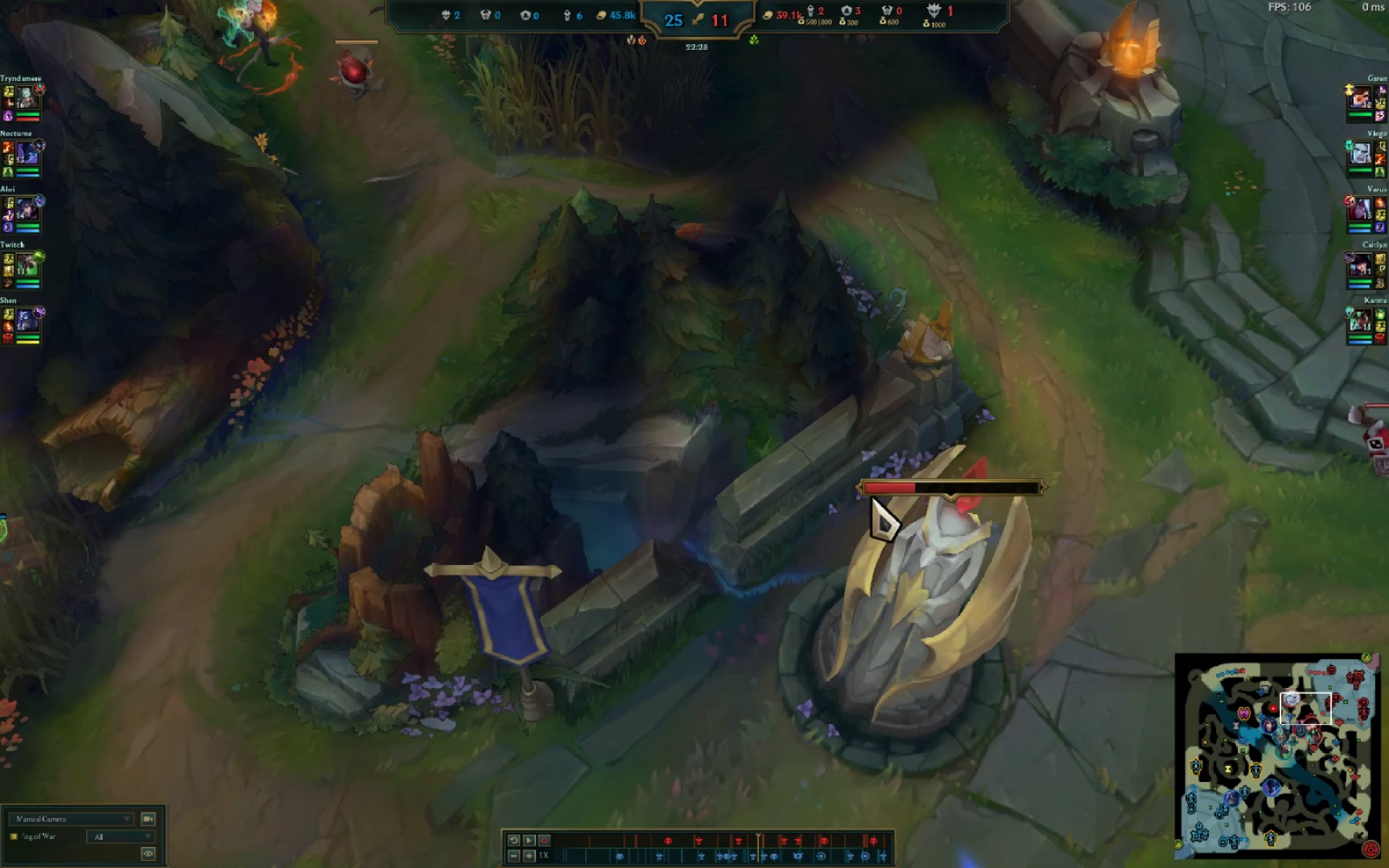 
key(Space)
 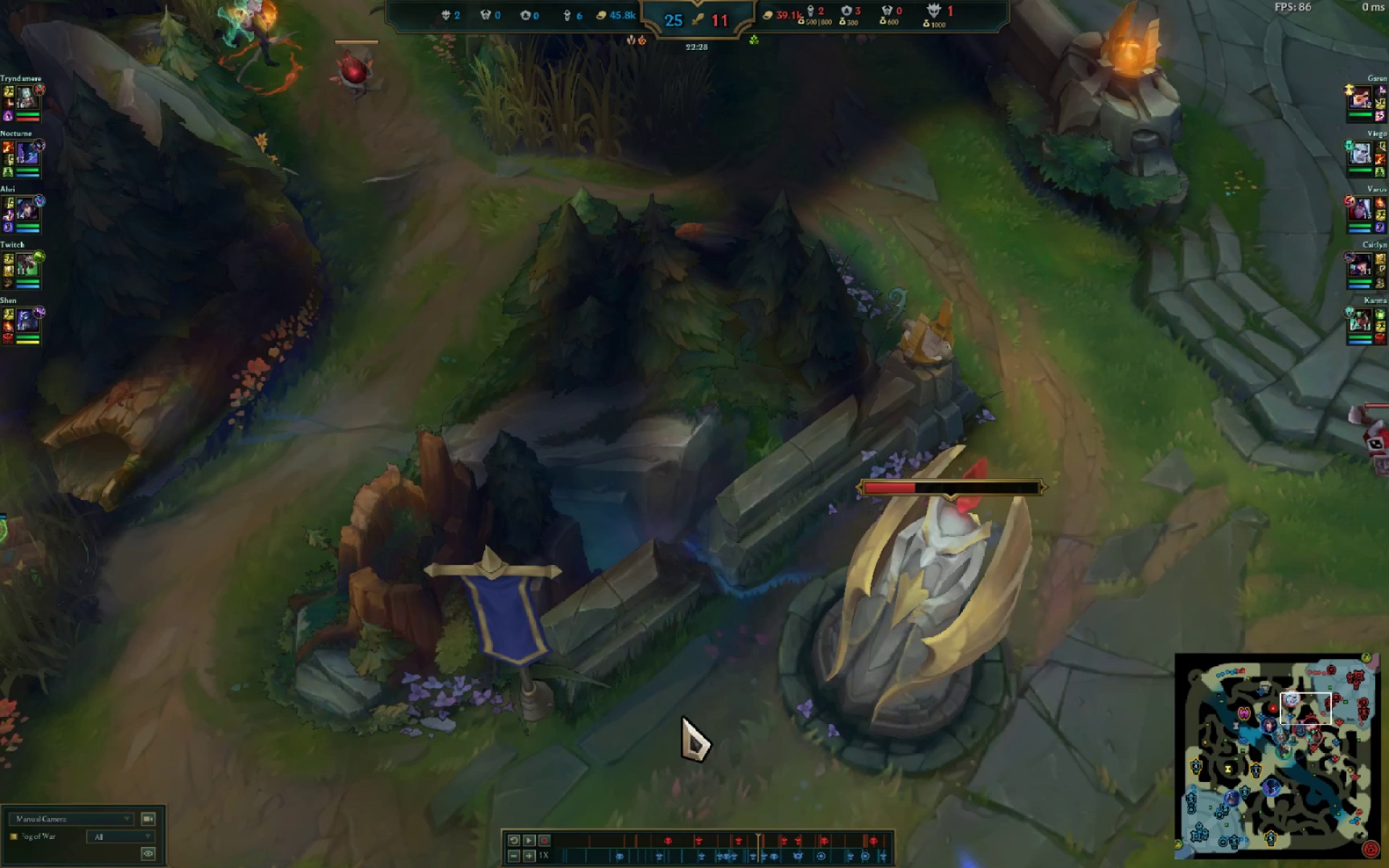 
scroll: coordinate [891, 720], scroll_direction: down, amount: 4.0
 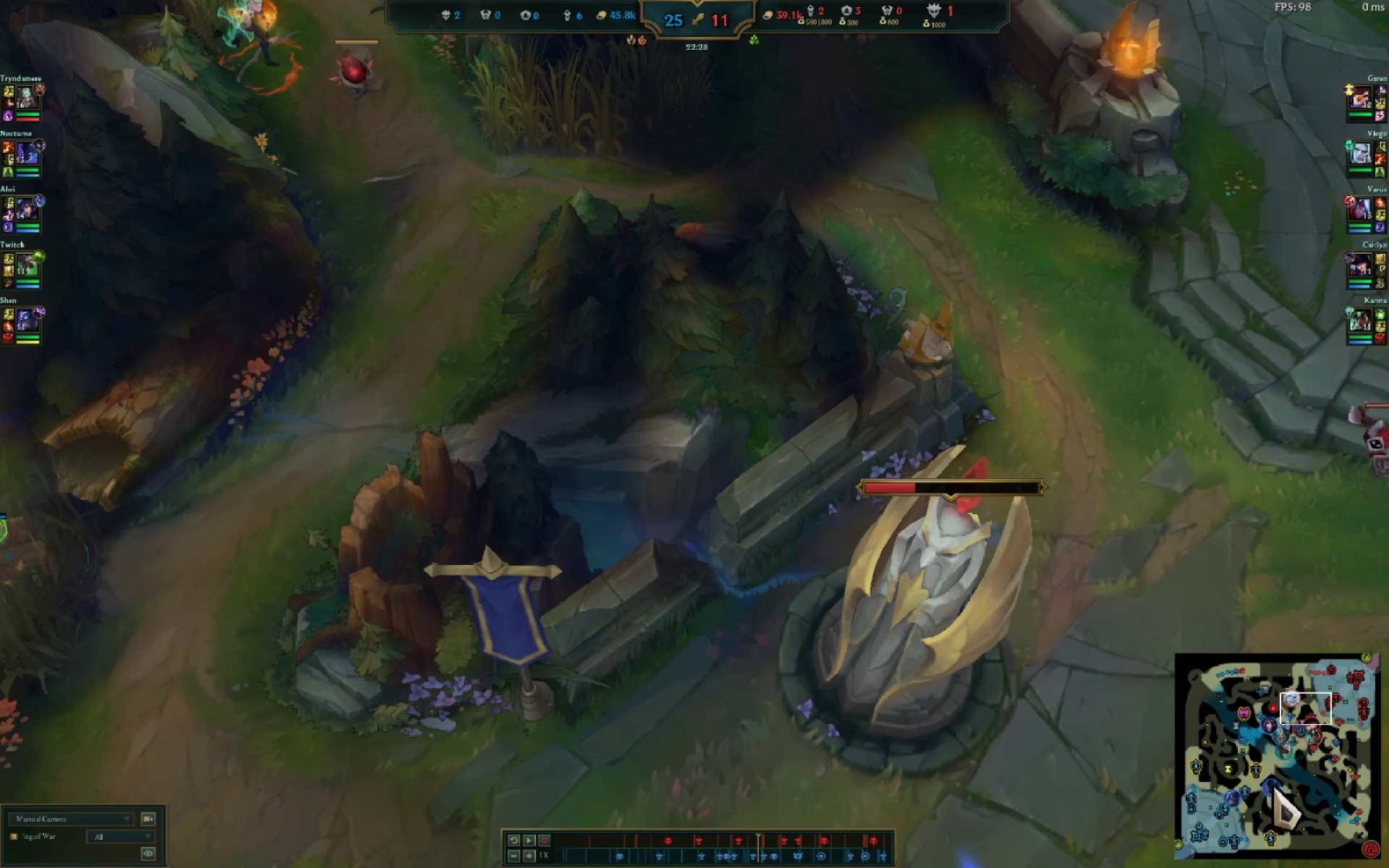 
left_click_drag(start_coordinate=[1286, 750], to_coordinate=[1291, 749])
 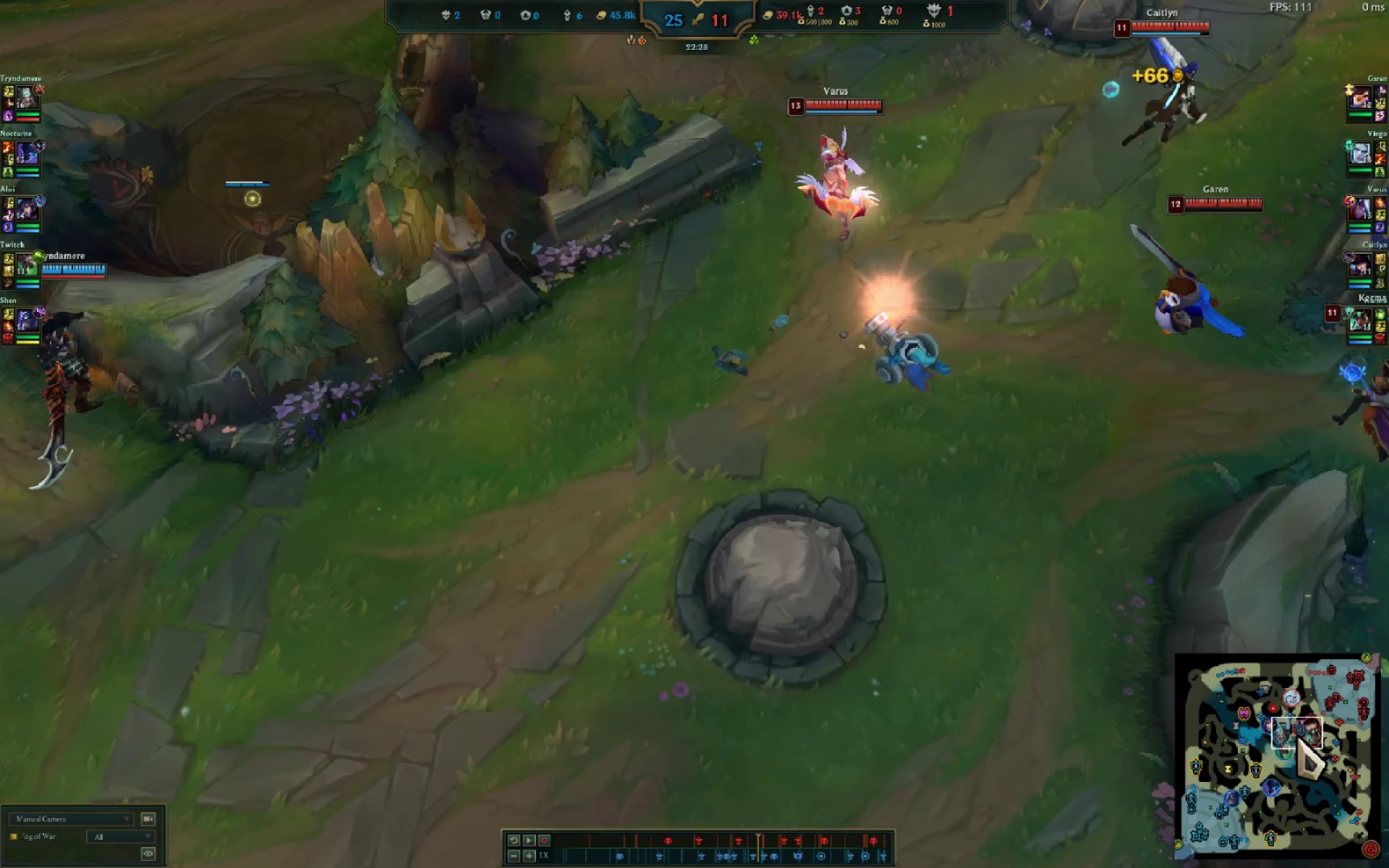 
double_click([1297, 736])
 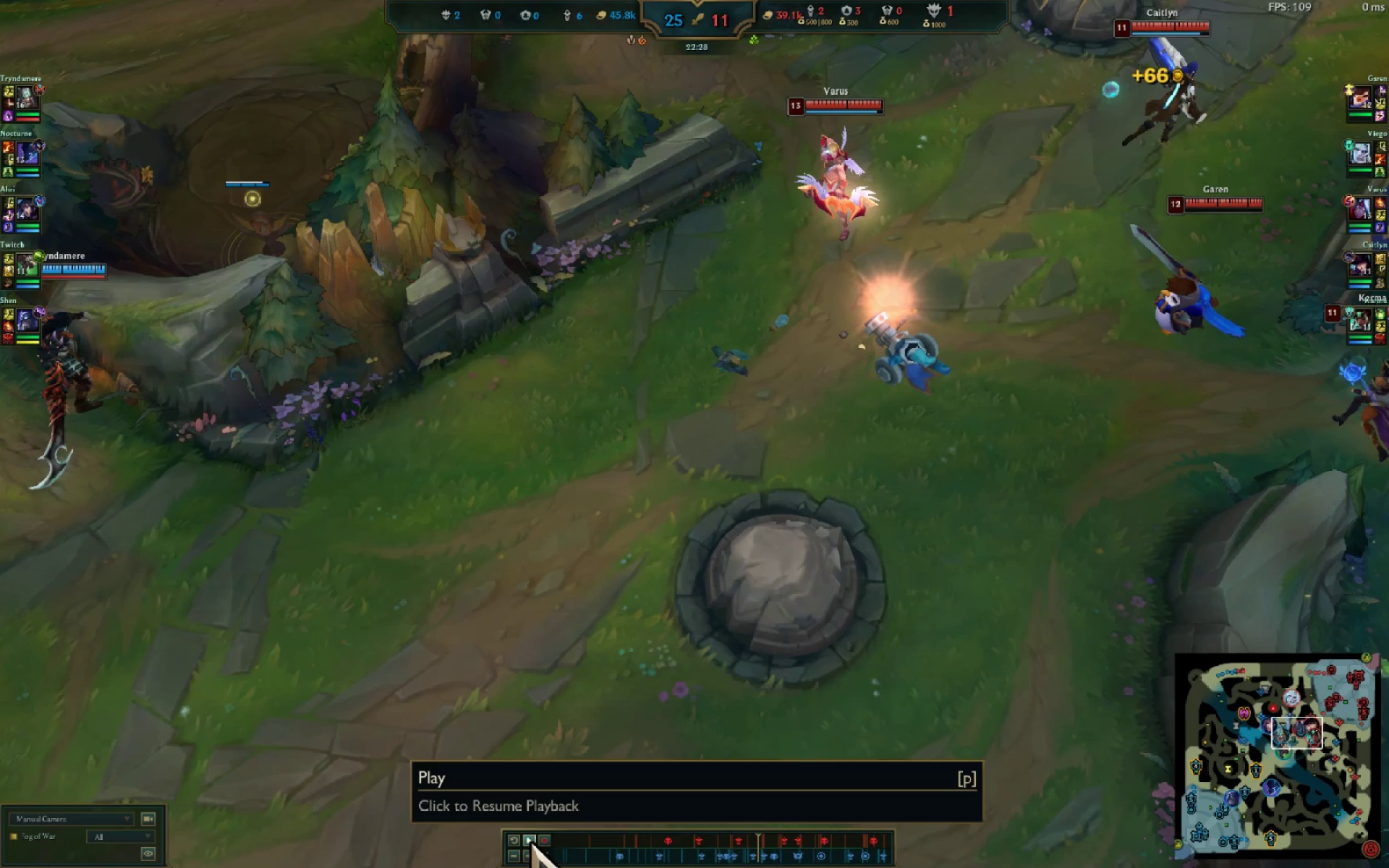 
key(Alt+AltLeft)
 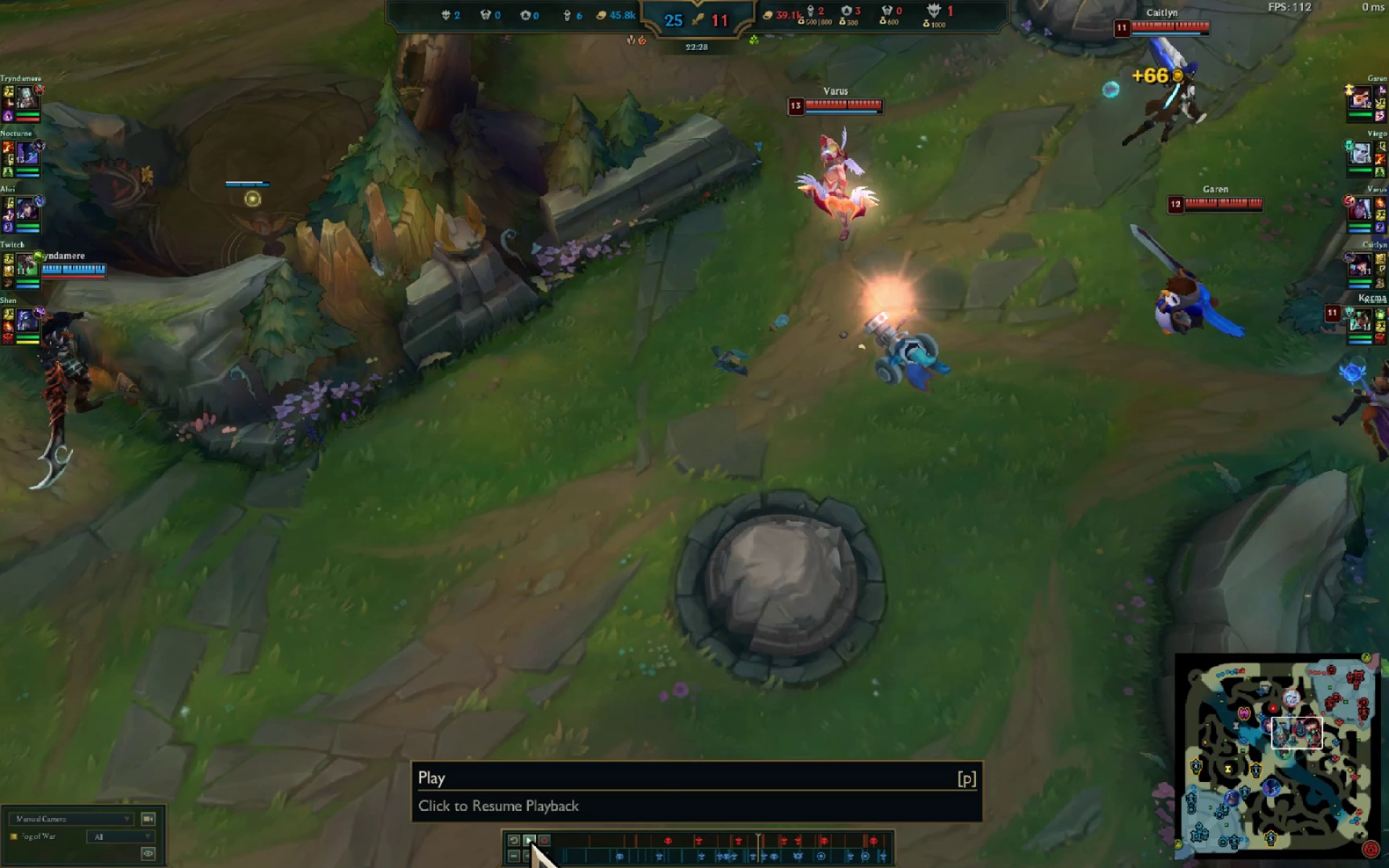 
key(Alt+Tab)
 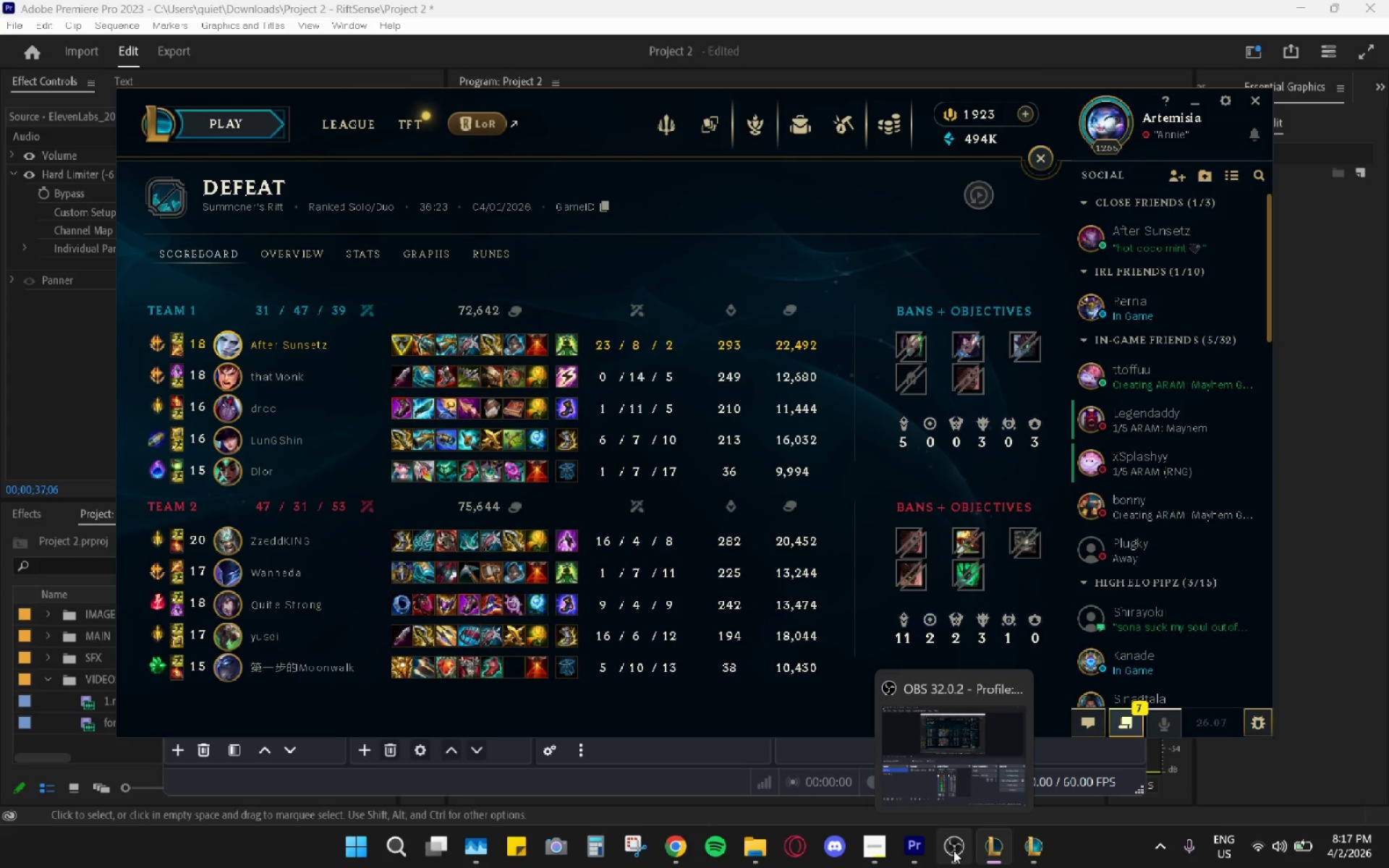 
left_click([953, 851])
 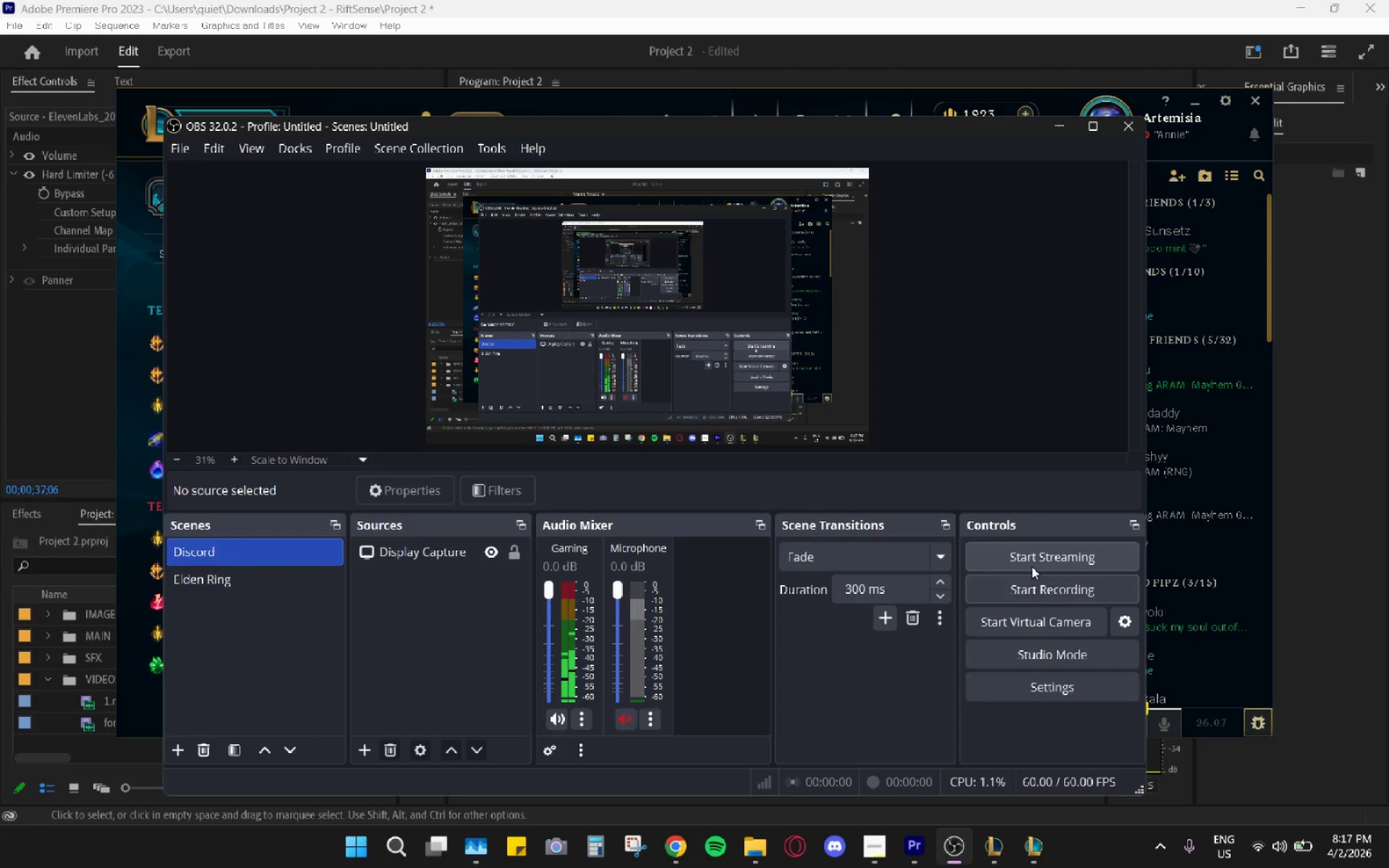 
left_click([1042, 587])
 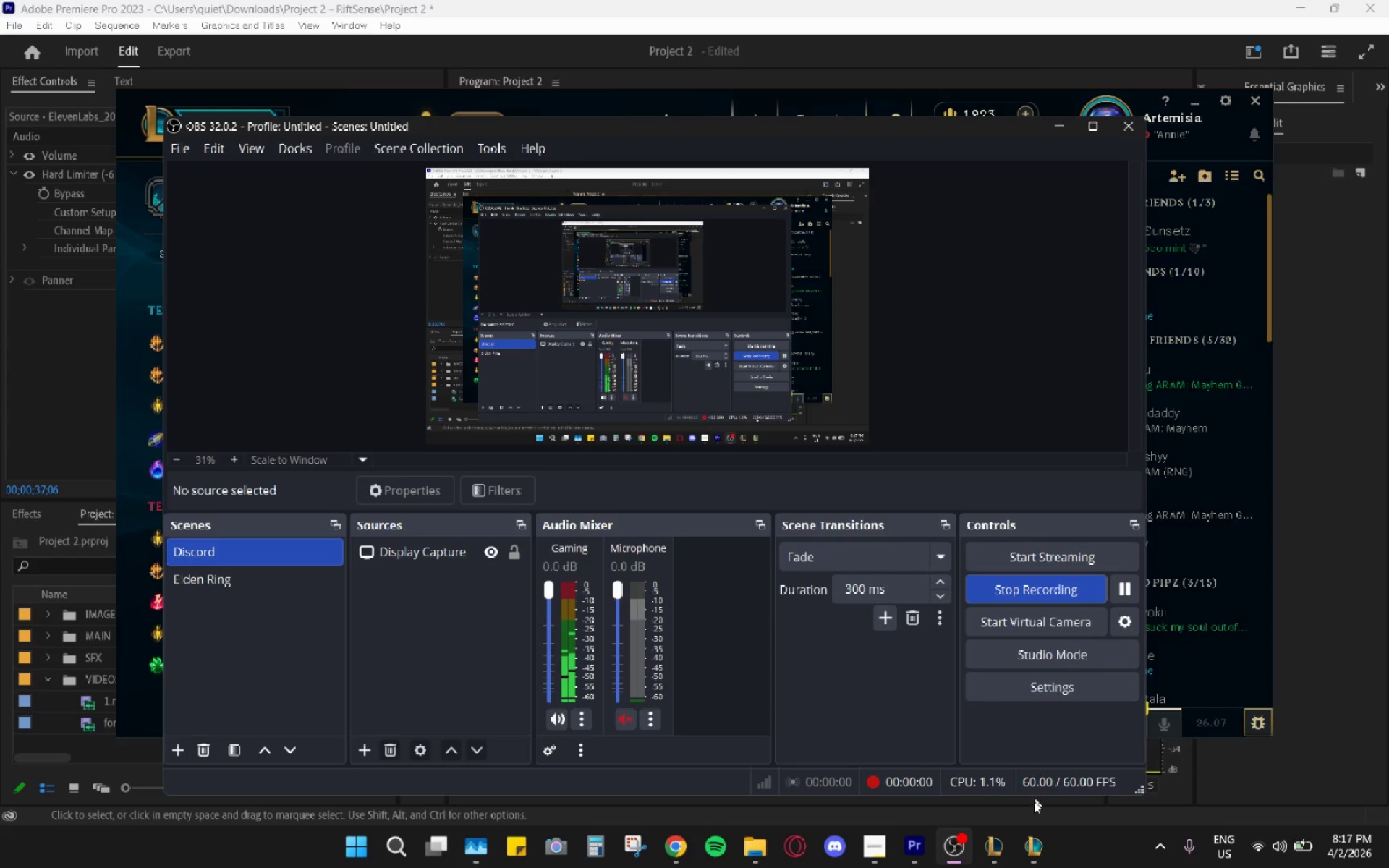 
left_click([1029, 834])
 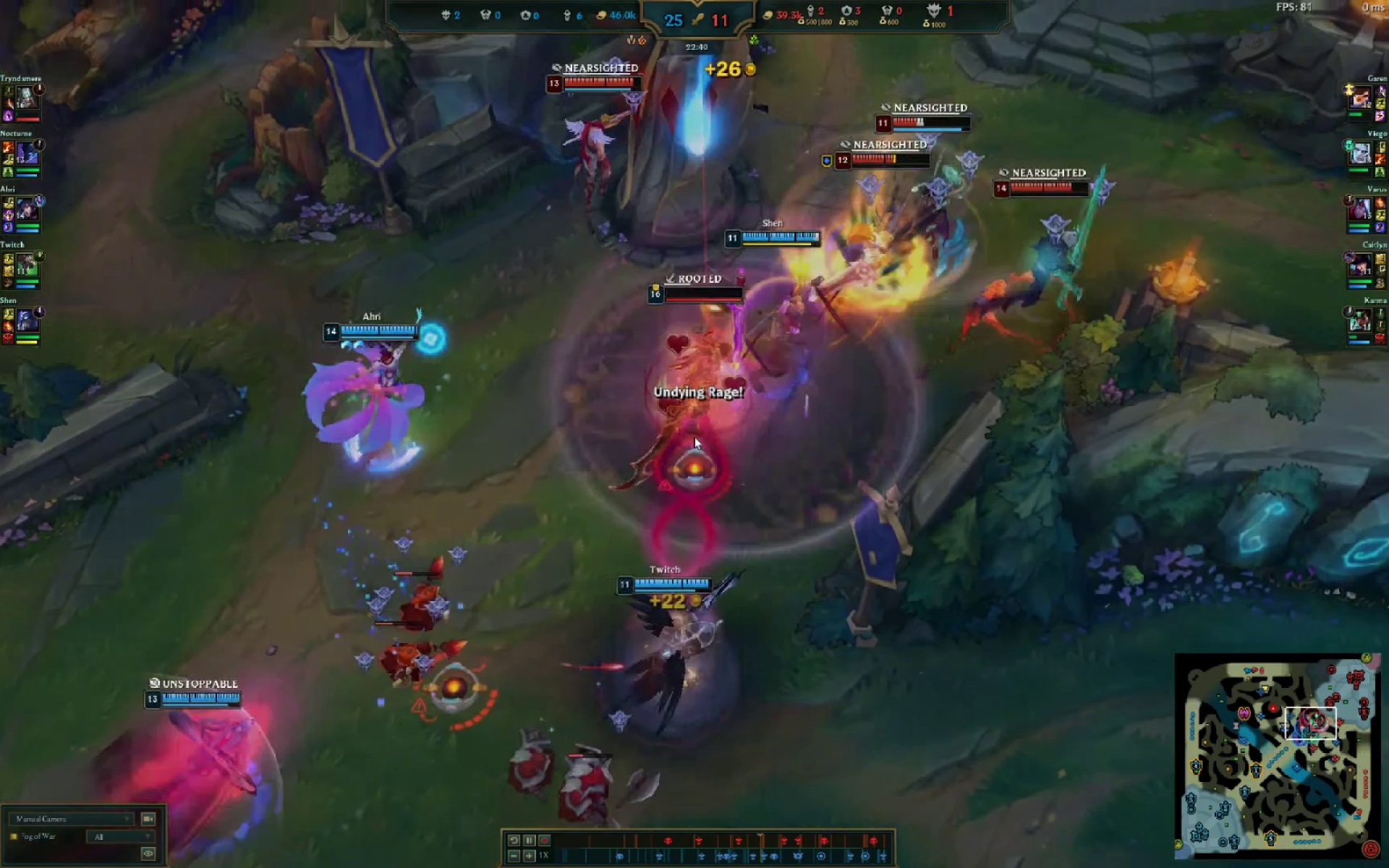 
wait(21.52)
 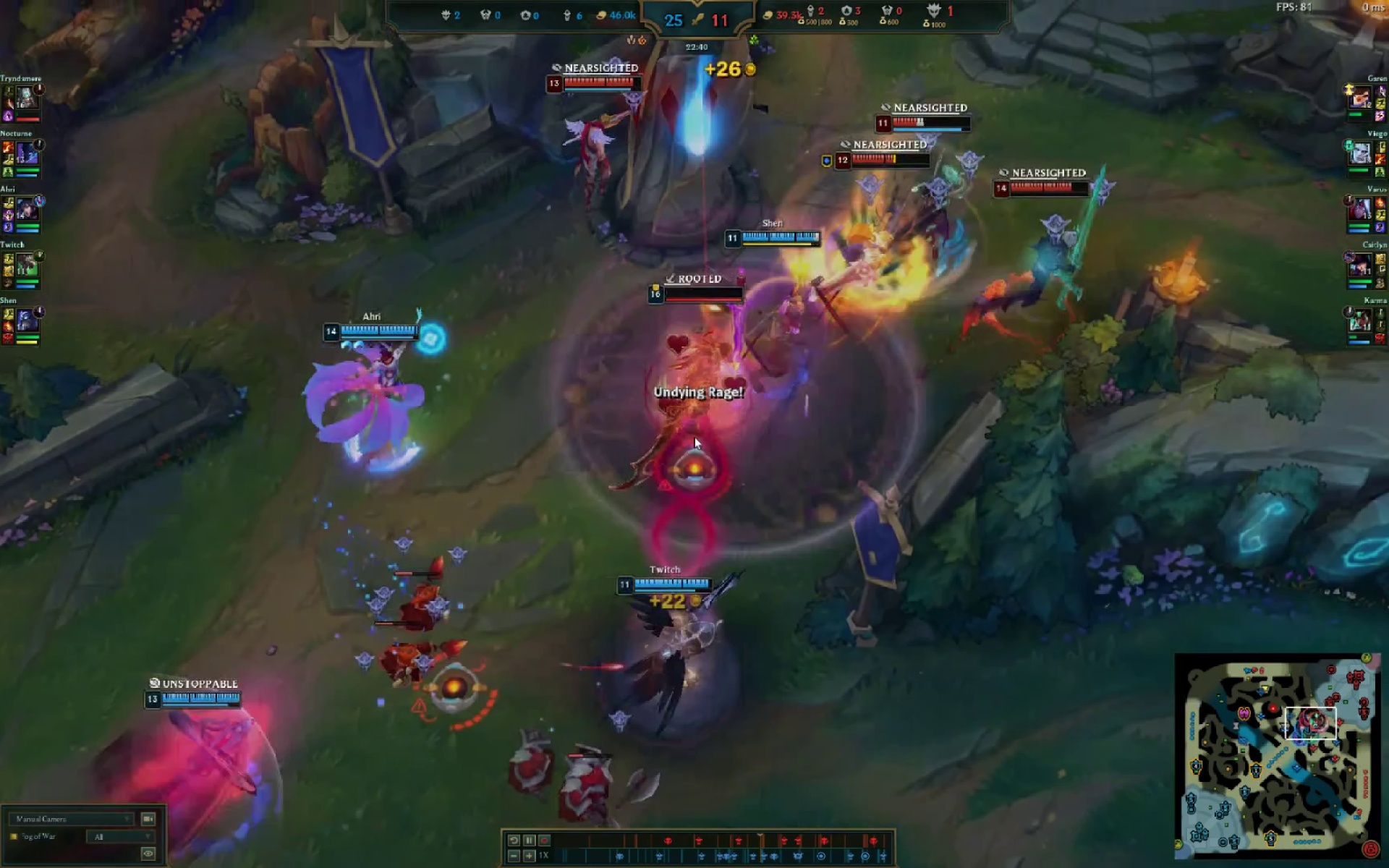 
key(Escape)
 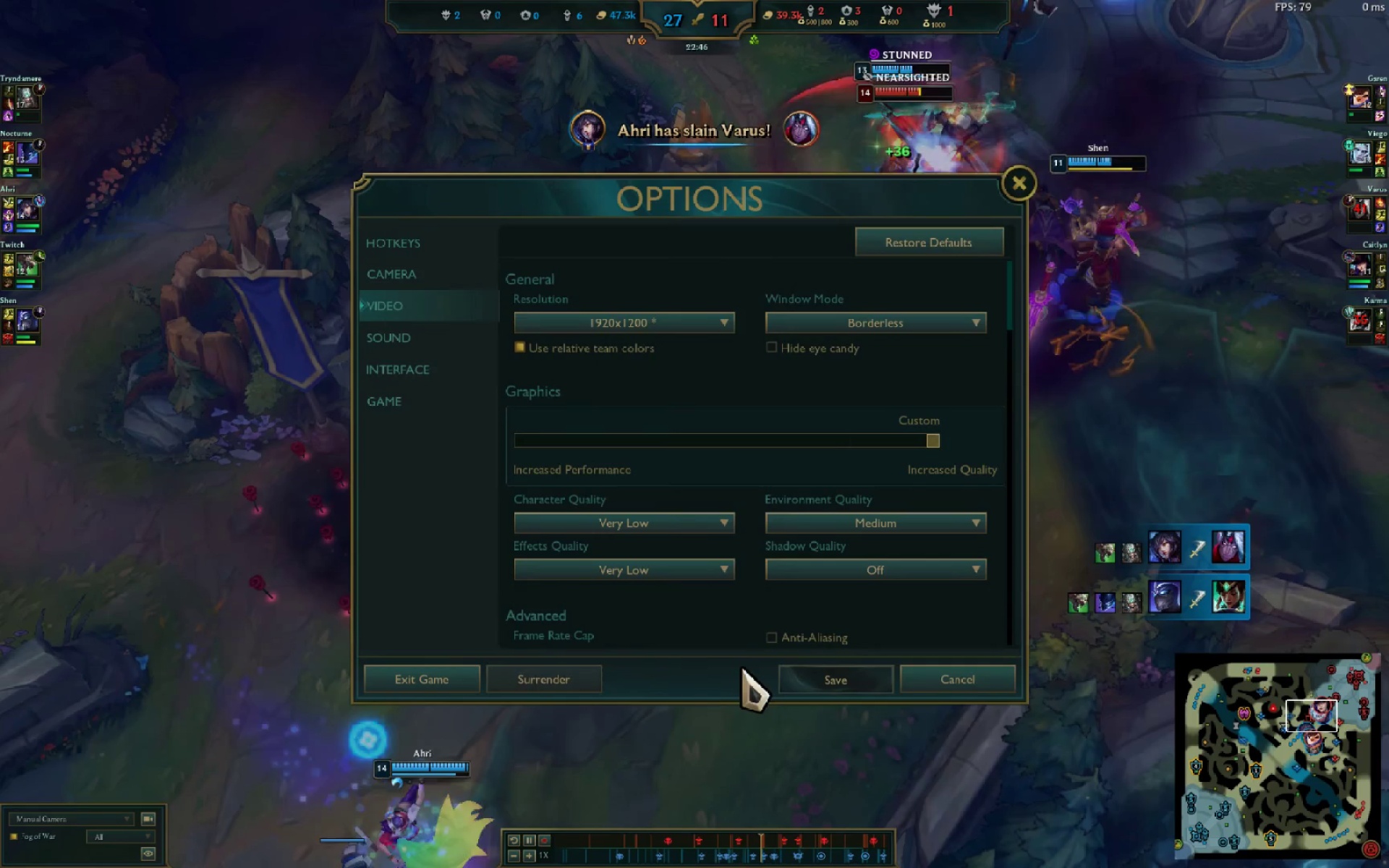 
key(Escape)
 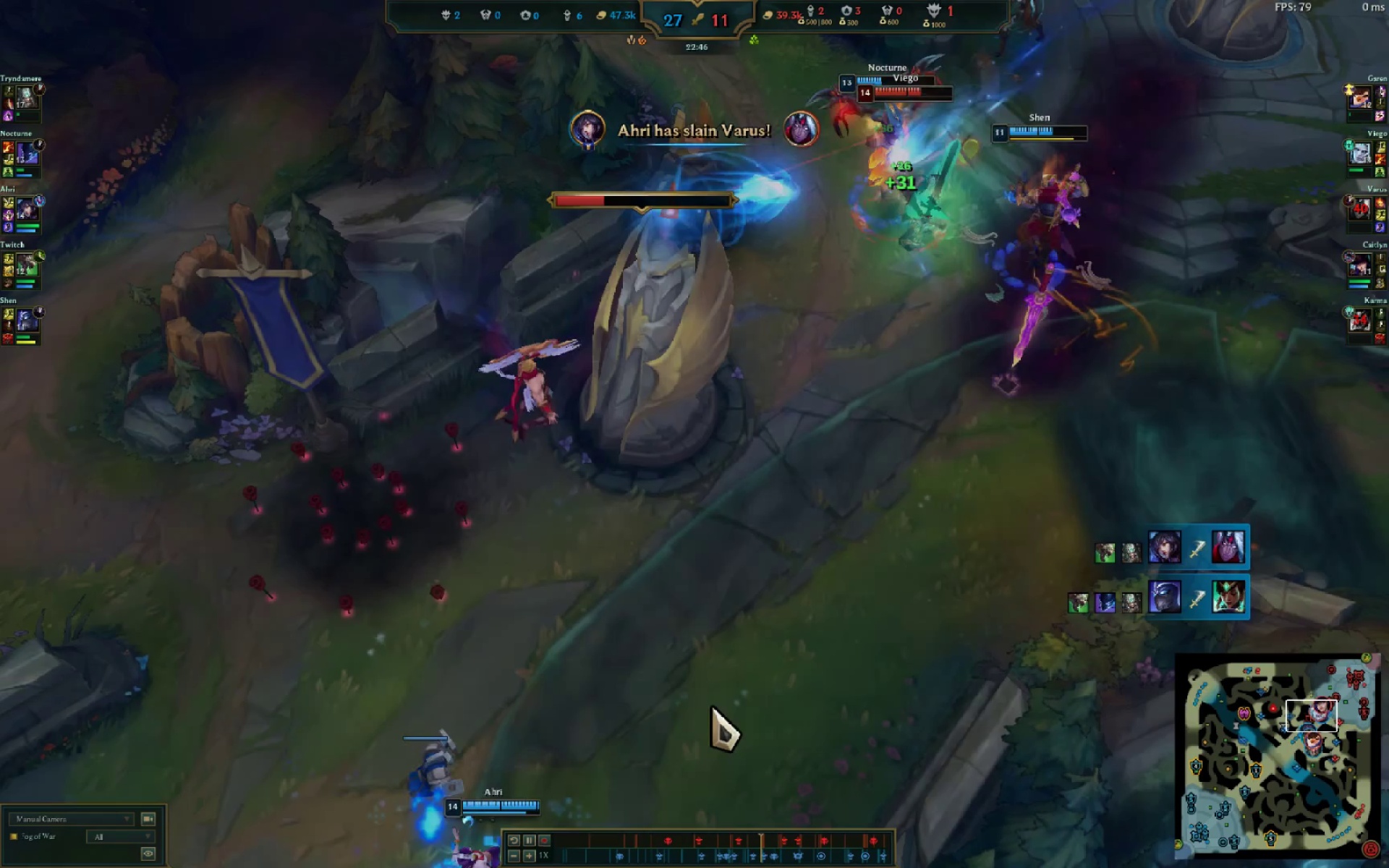 
key(Alt+AltLeft)
 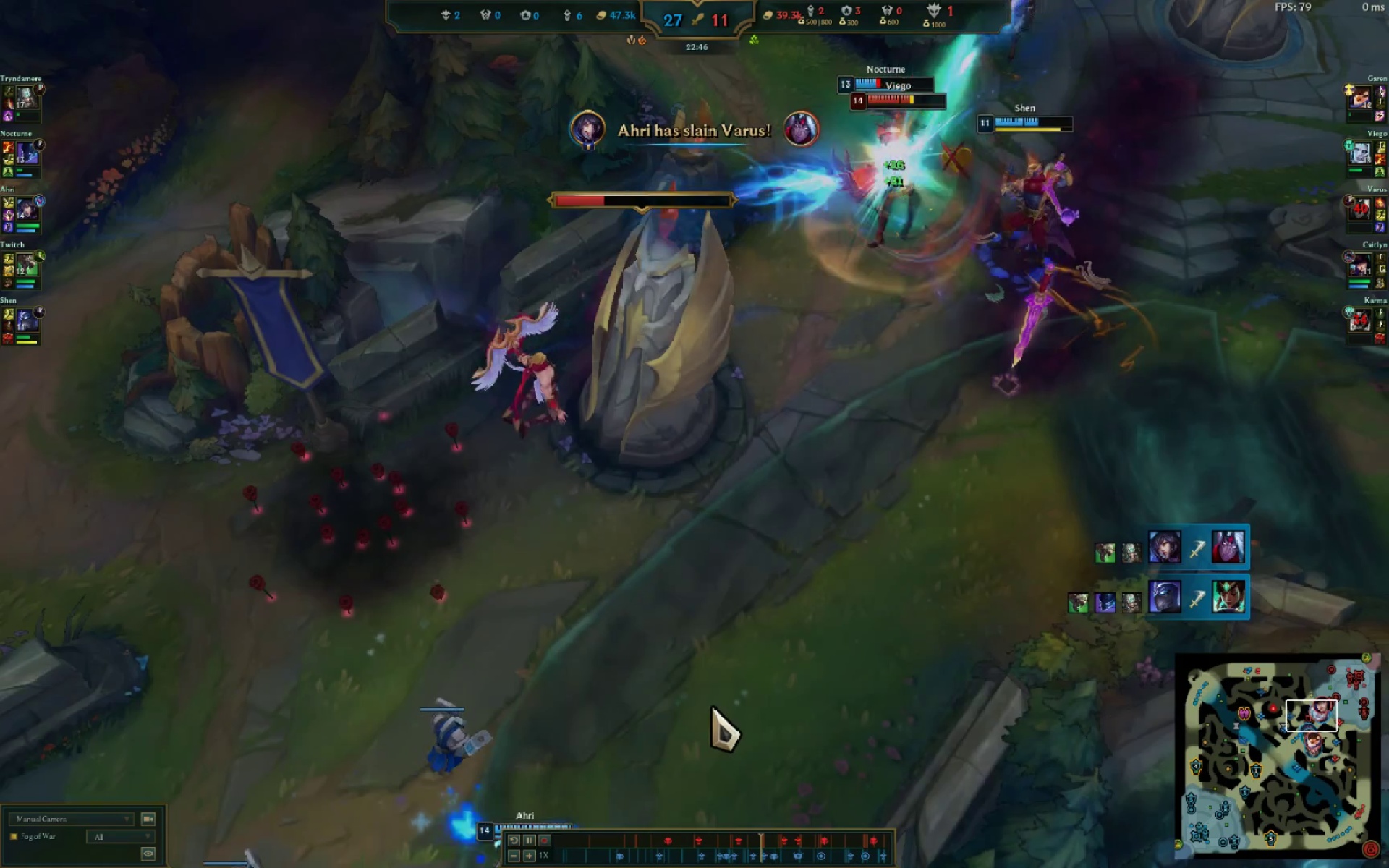 
key(Alt+Tab)
 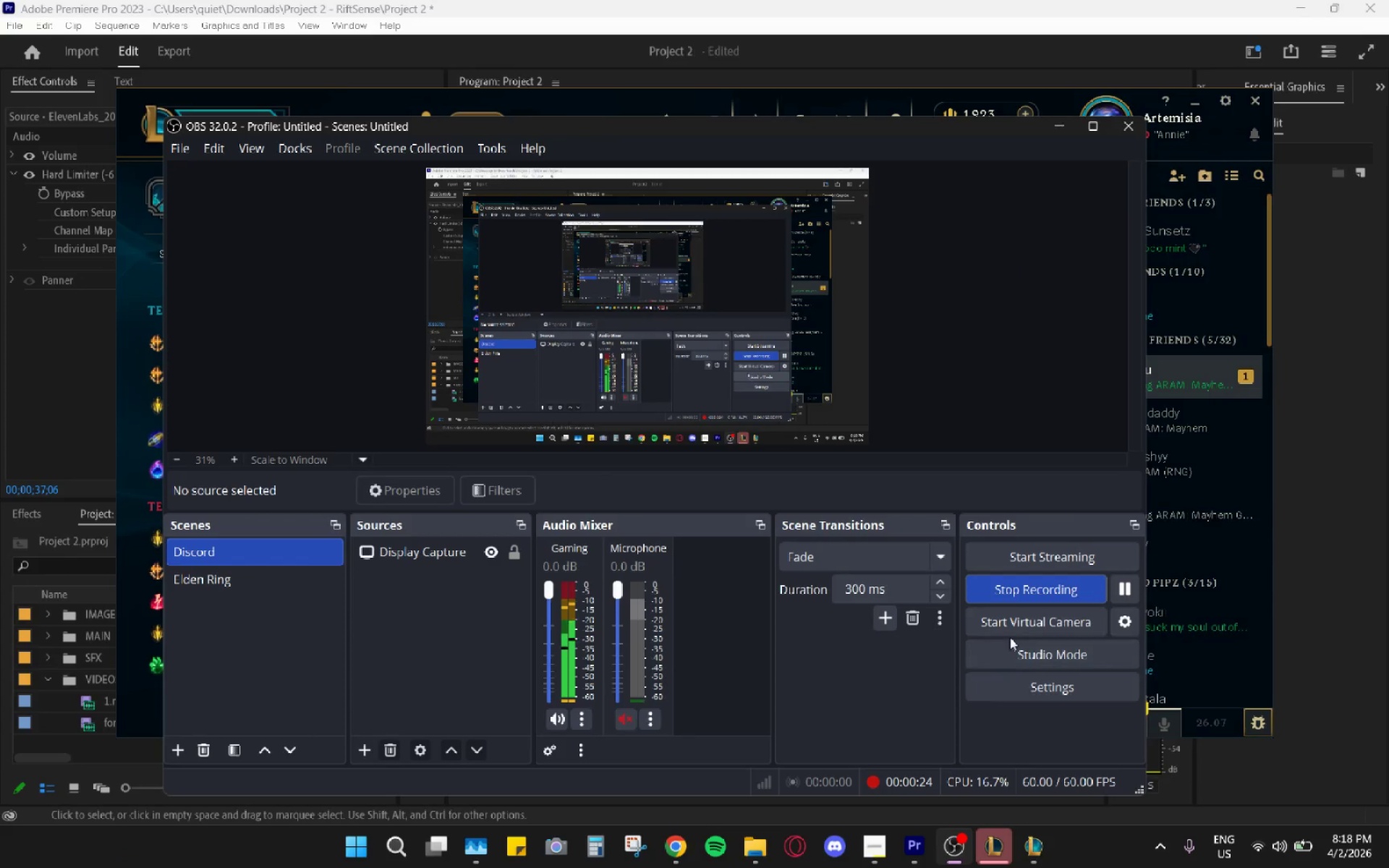 
left_click([1021, 596])
 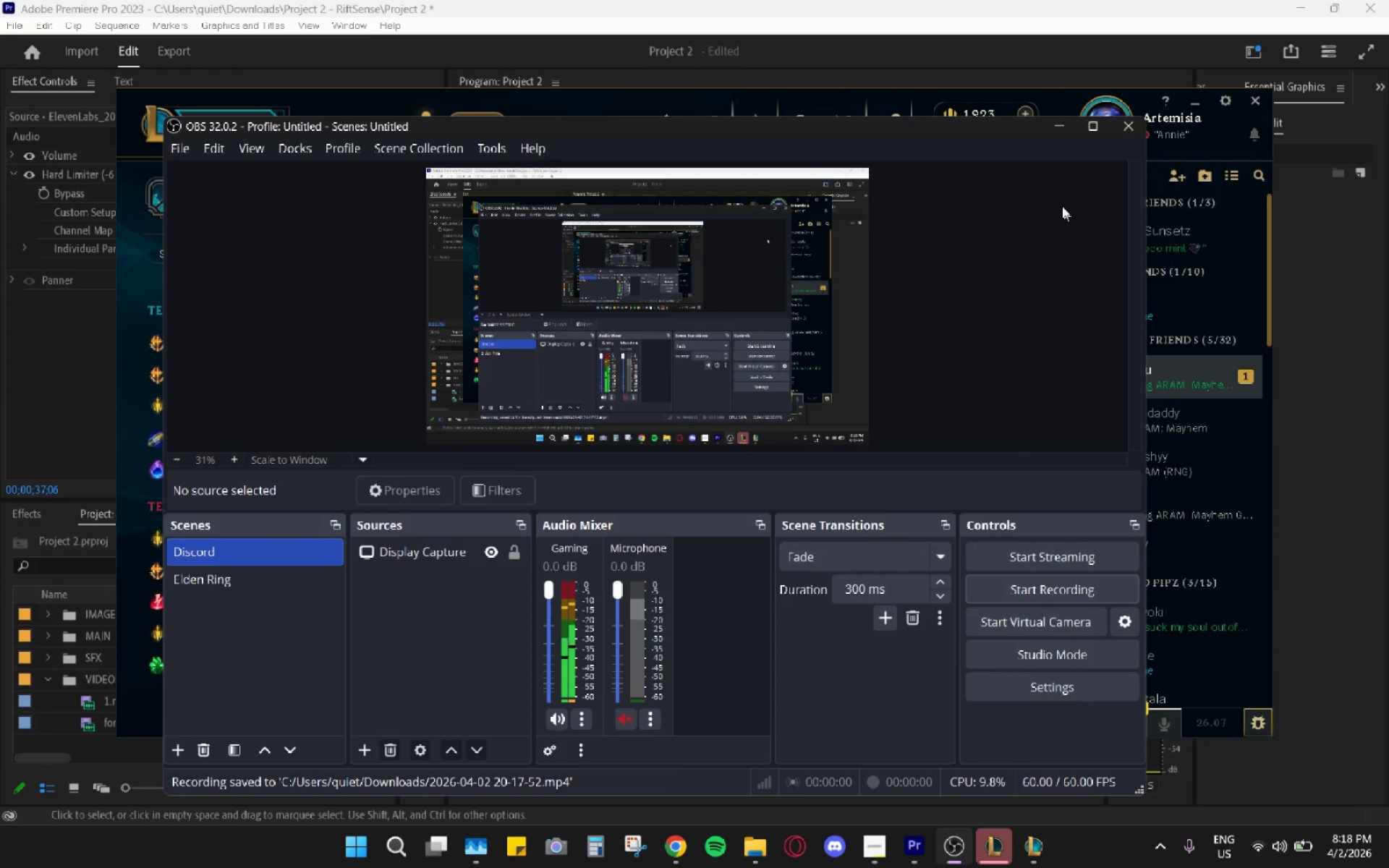 
left_click([1059, 130])
 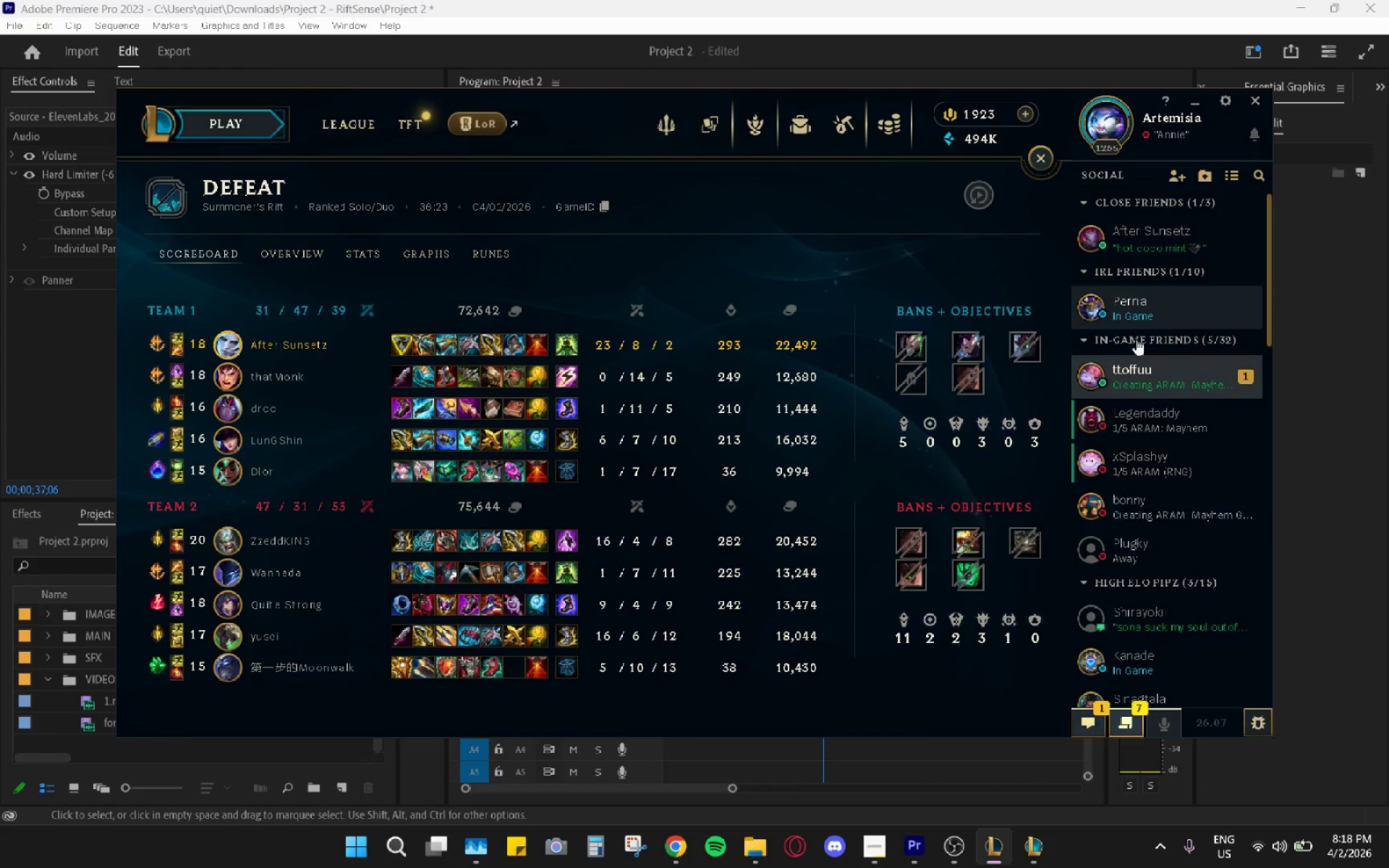 
left_click([1136, 366])
 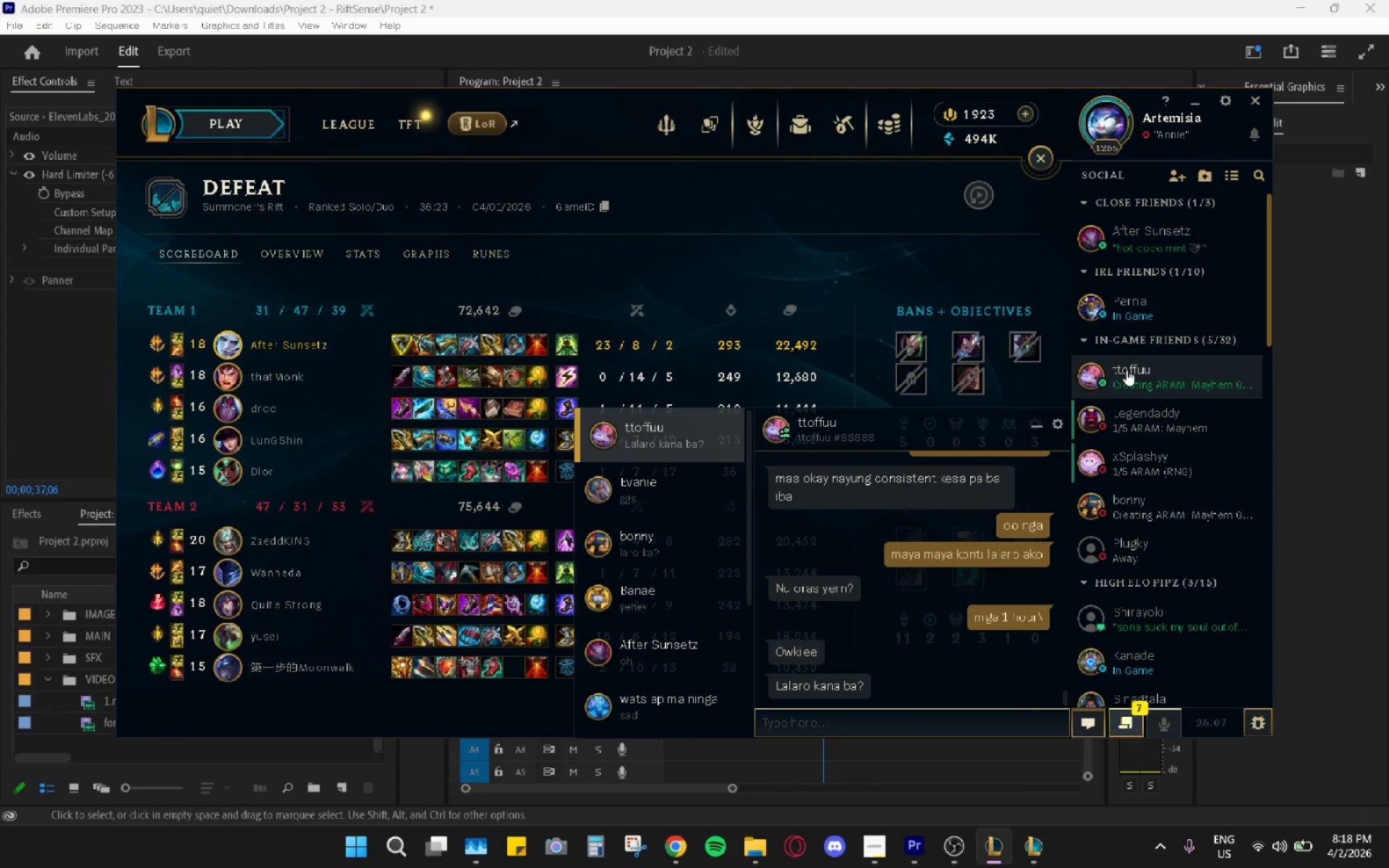 
type(di pa)
 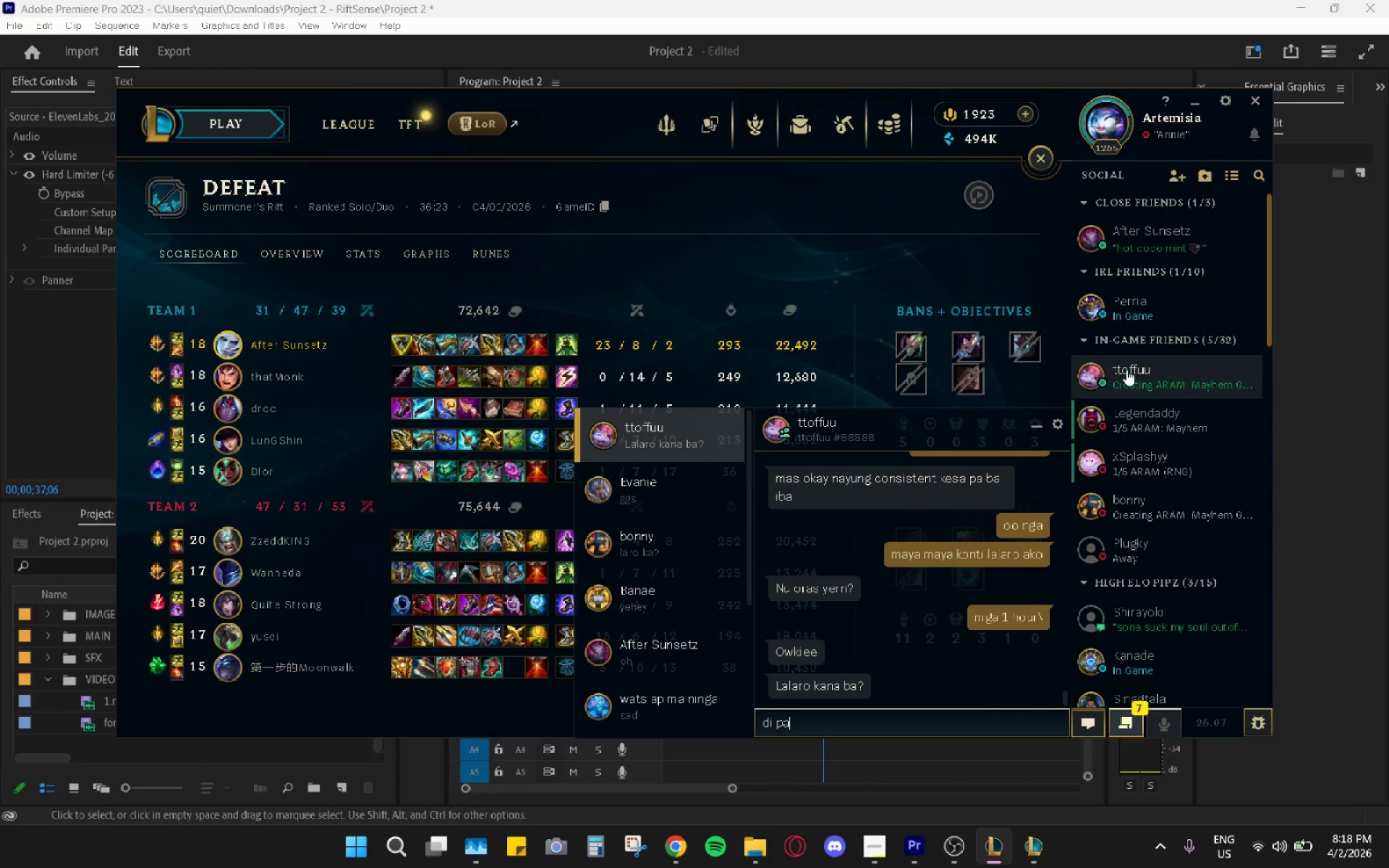 
key(Enter)
 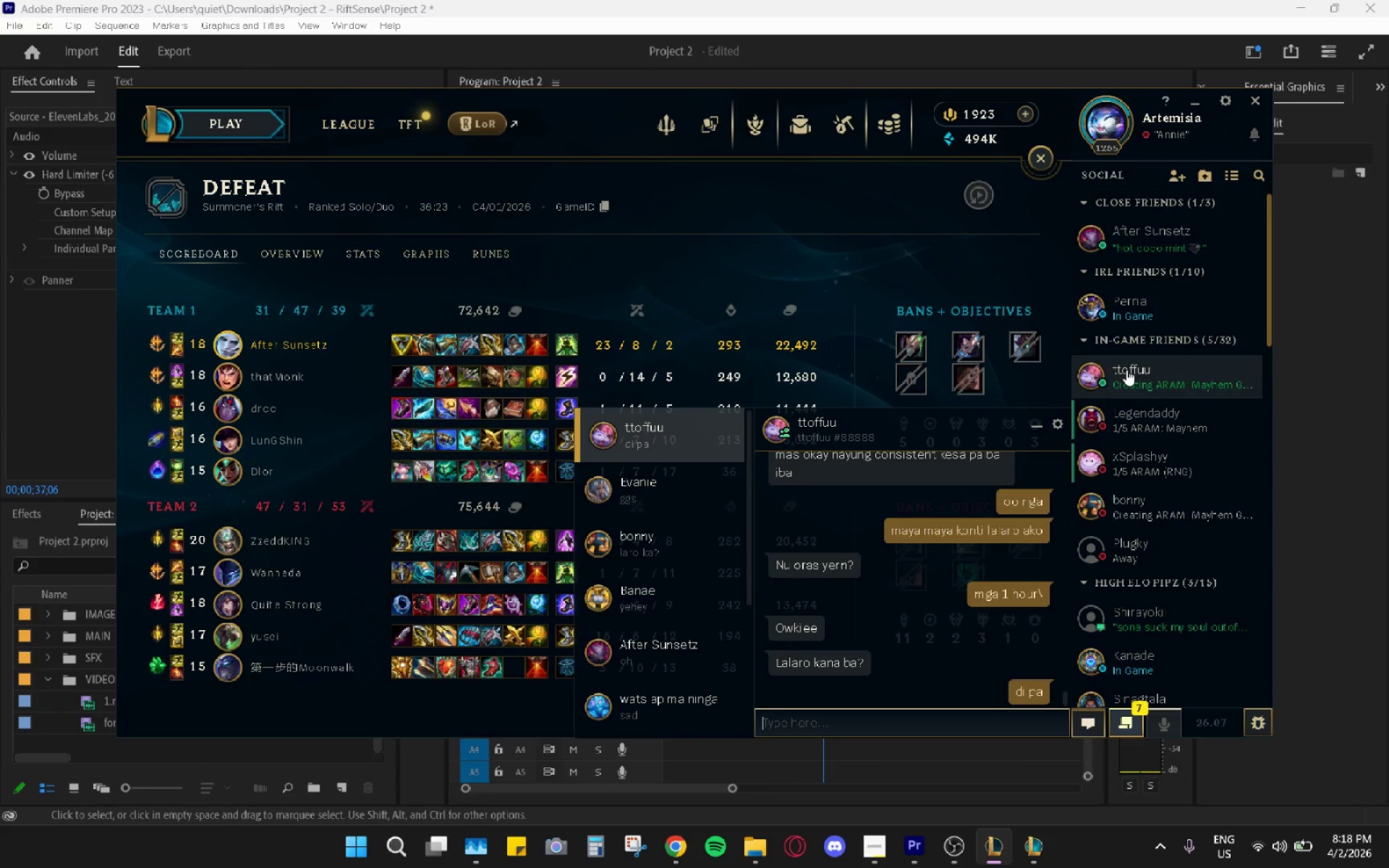 
type(na)
key(Backspace)
key(Backspace)
type(nag work pa me)
 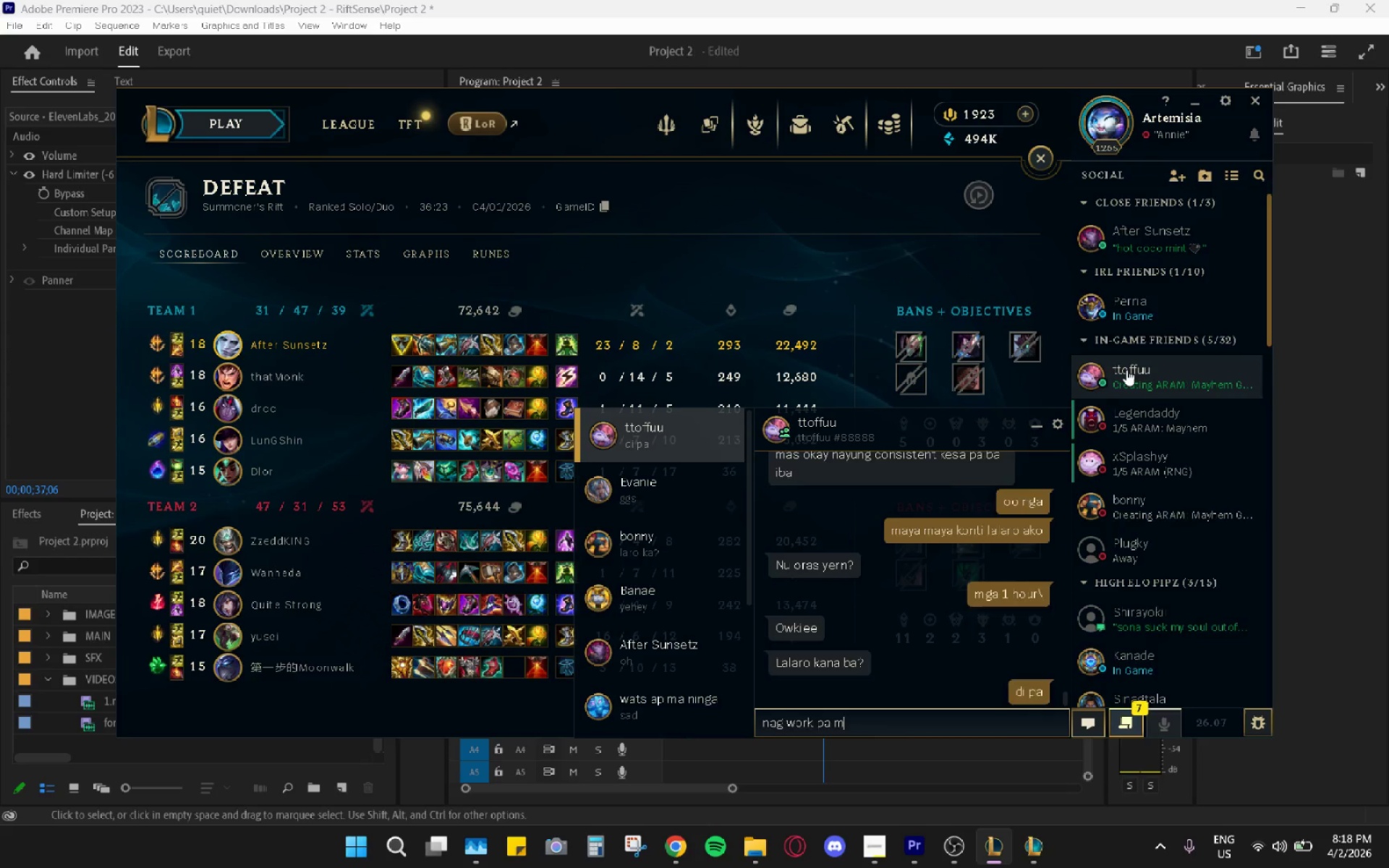 
key(Enter)
 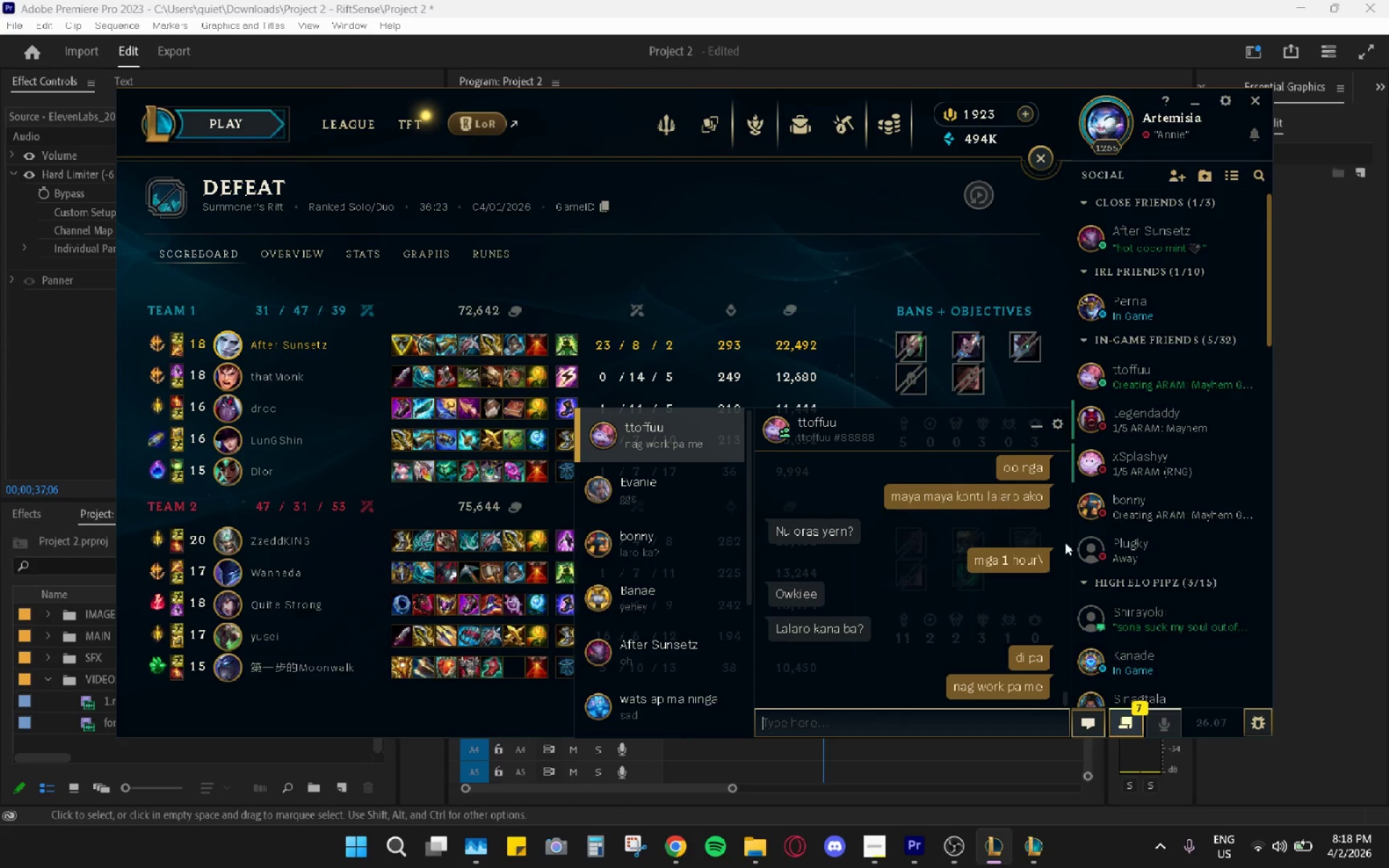 
left_click([1019, 846])
 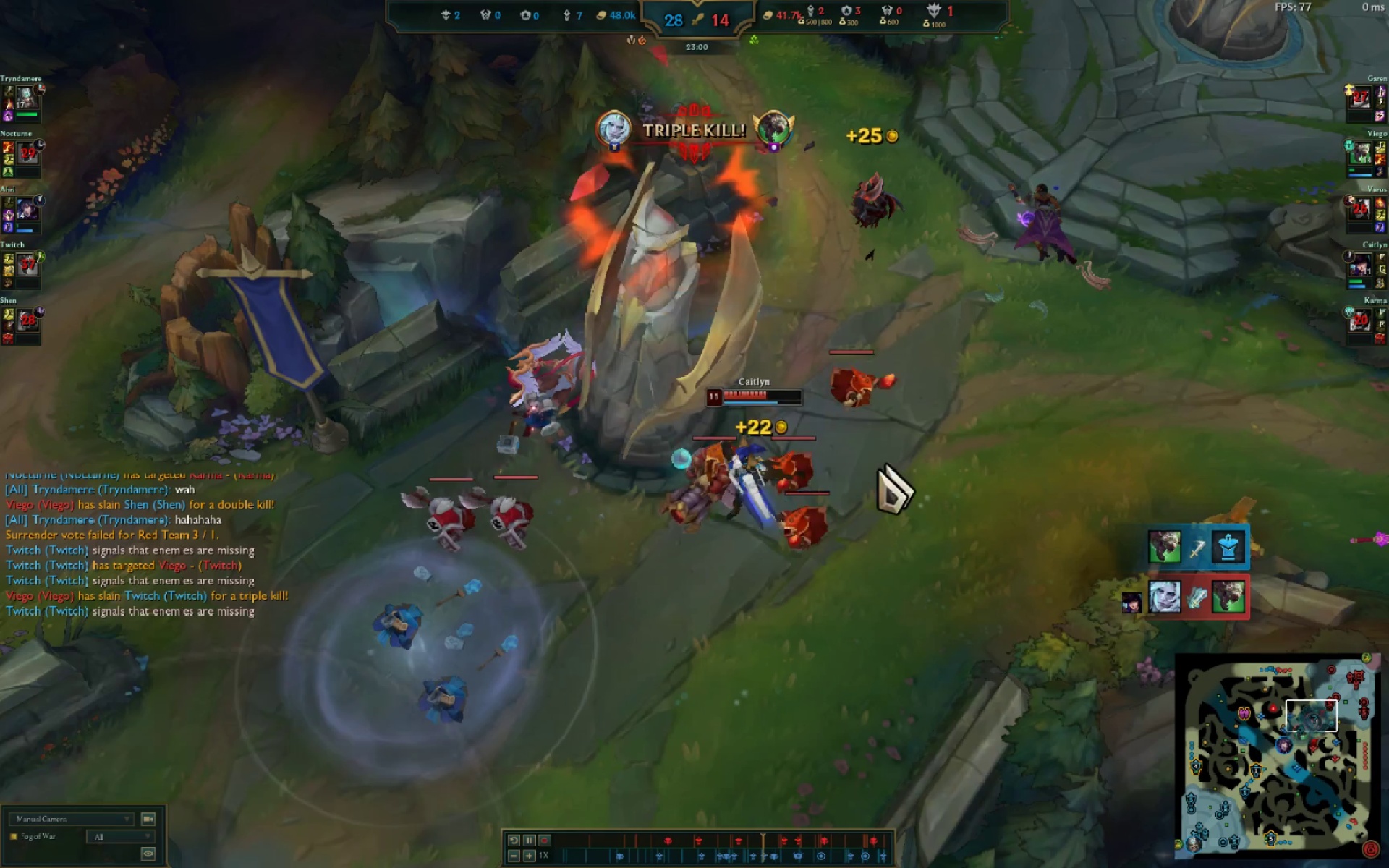 
key(Escape)
 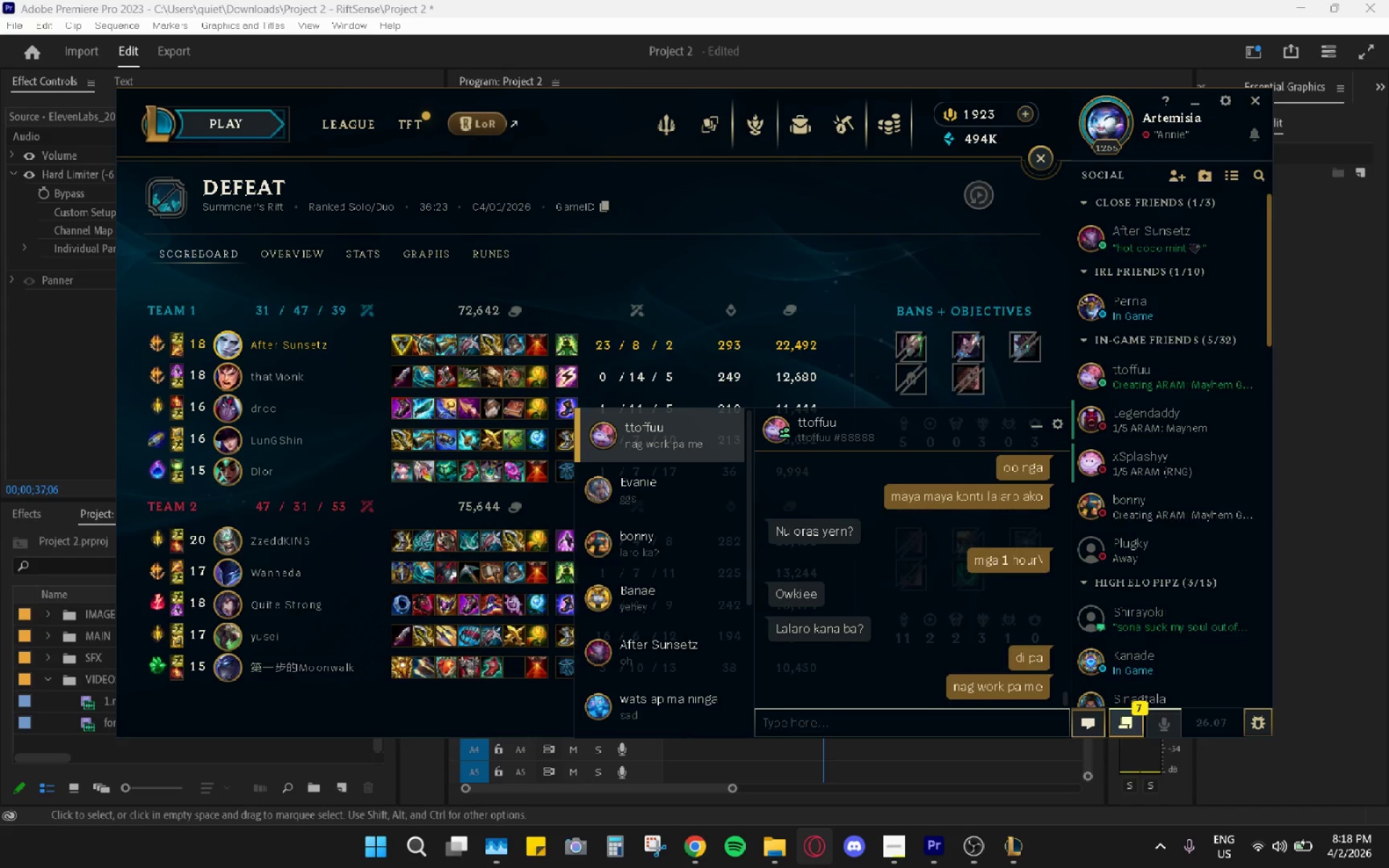 
wait(7.41)
 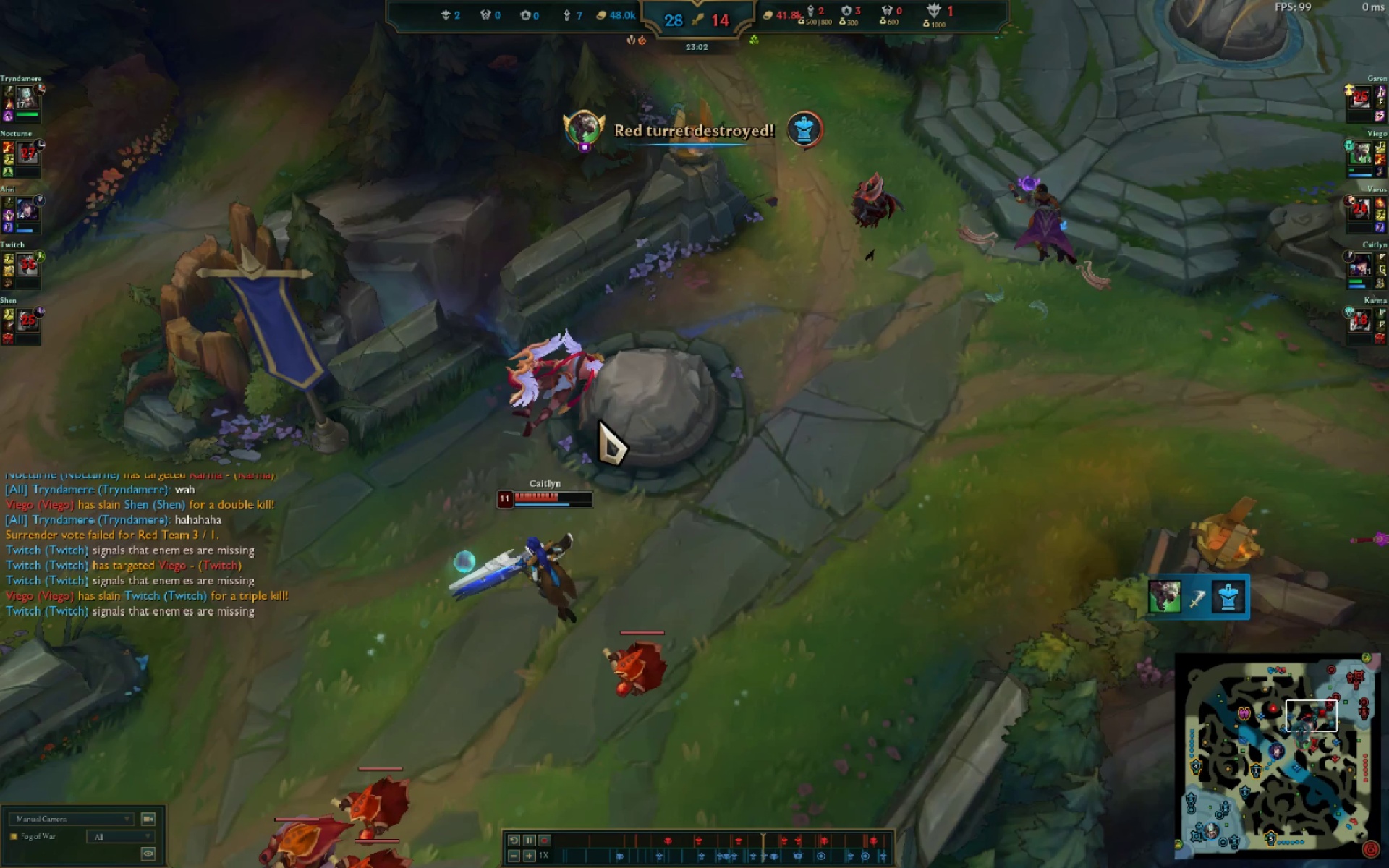 
type(nag laronaglaro ako kanina walaka)
 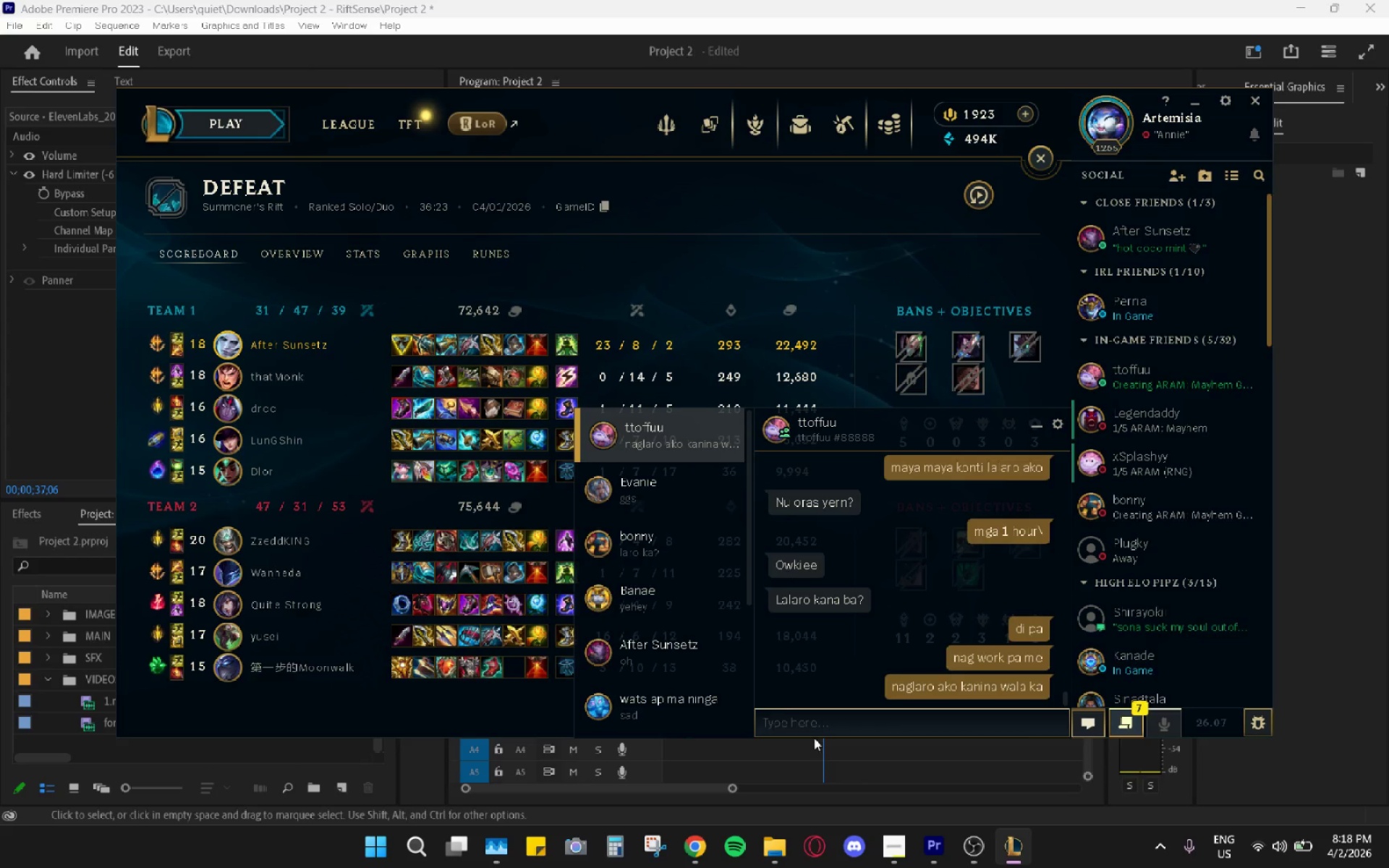 
hold_key(key=Space, duration=14.31)
 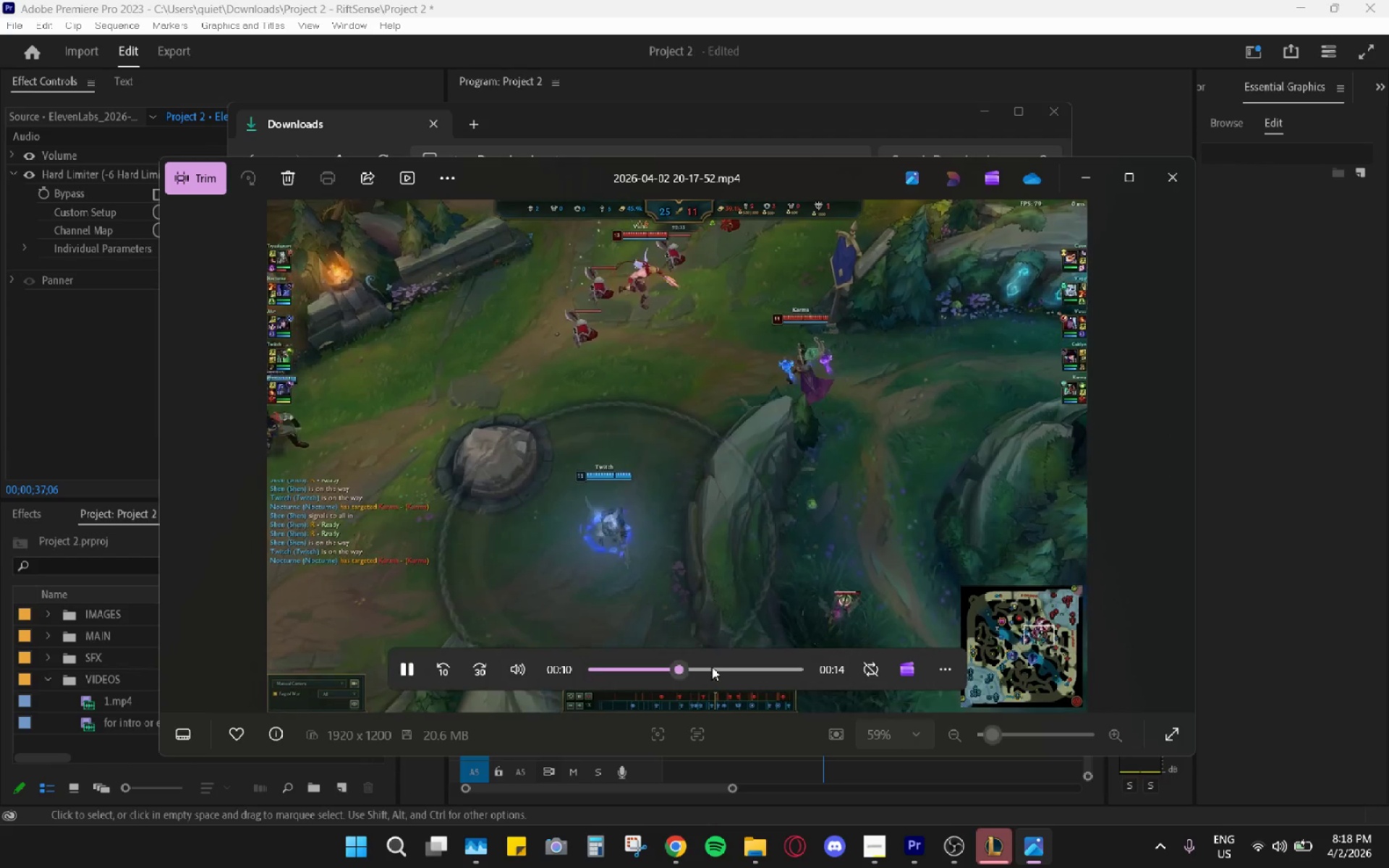 
key(Enter)
 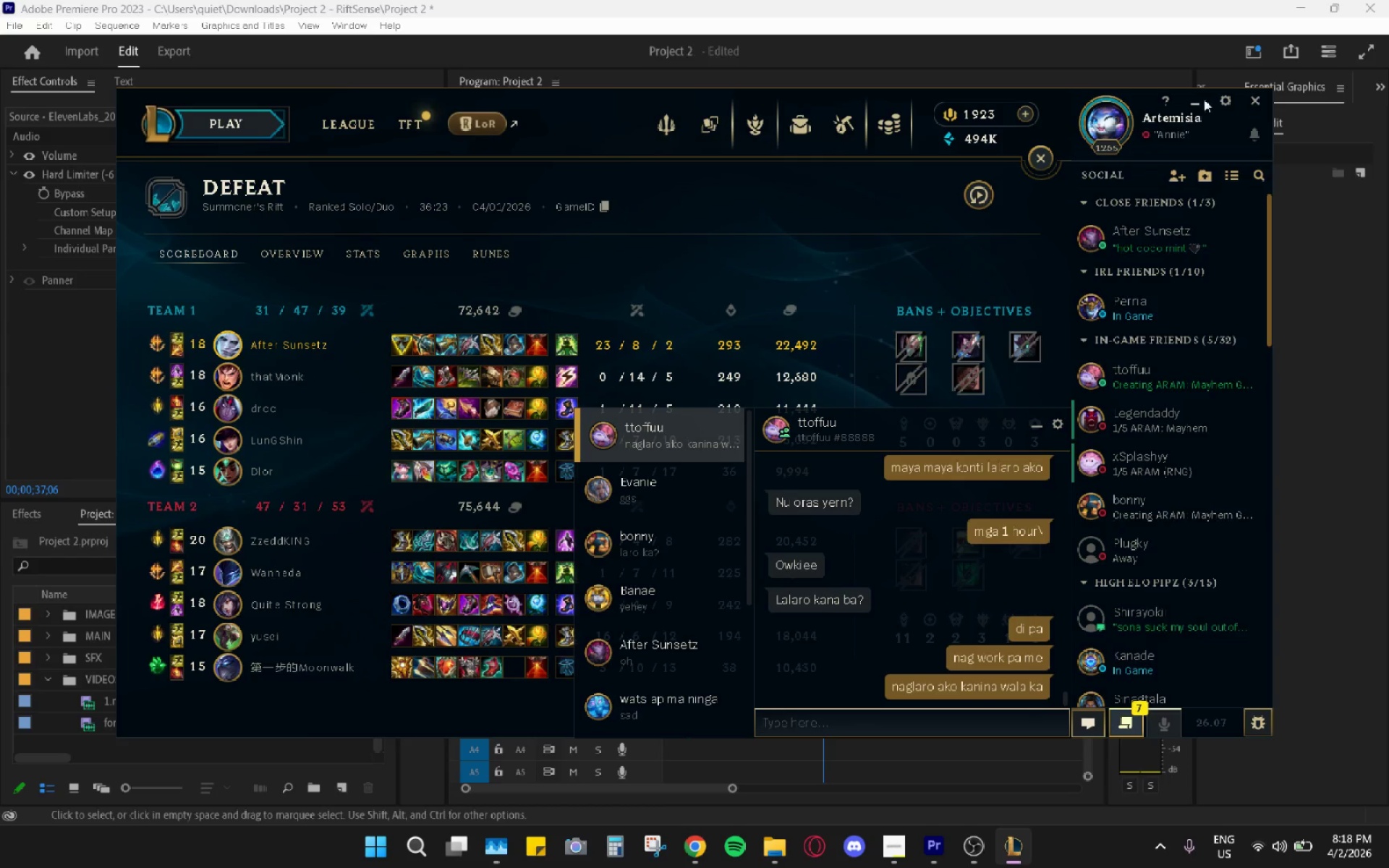 
left_click([1207, 97])
 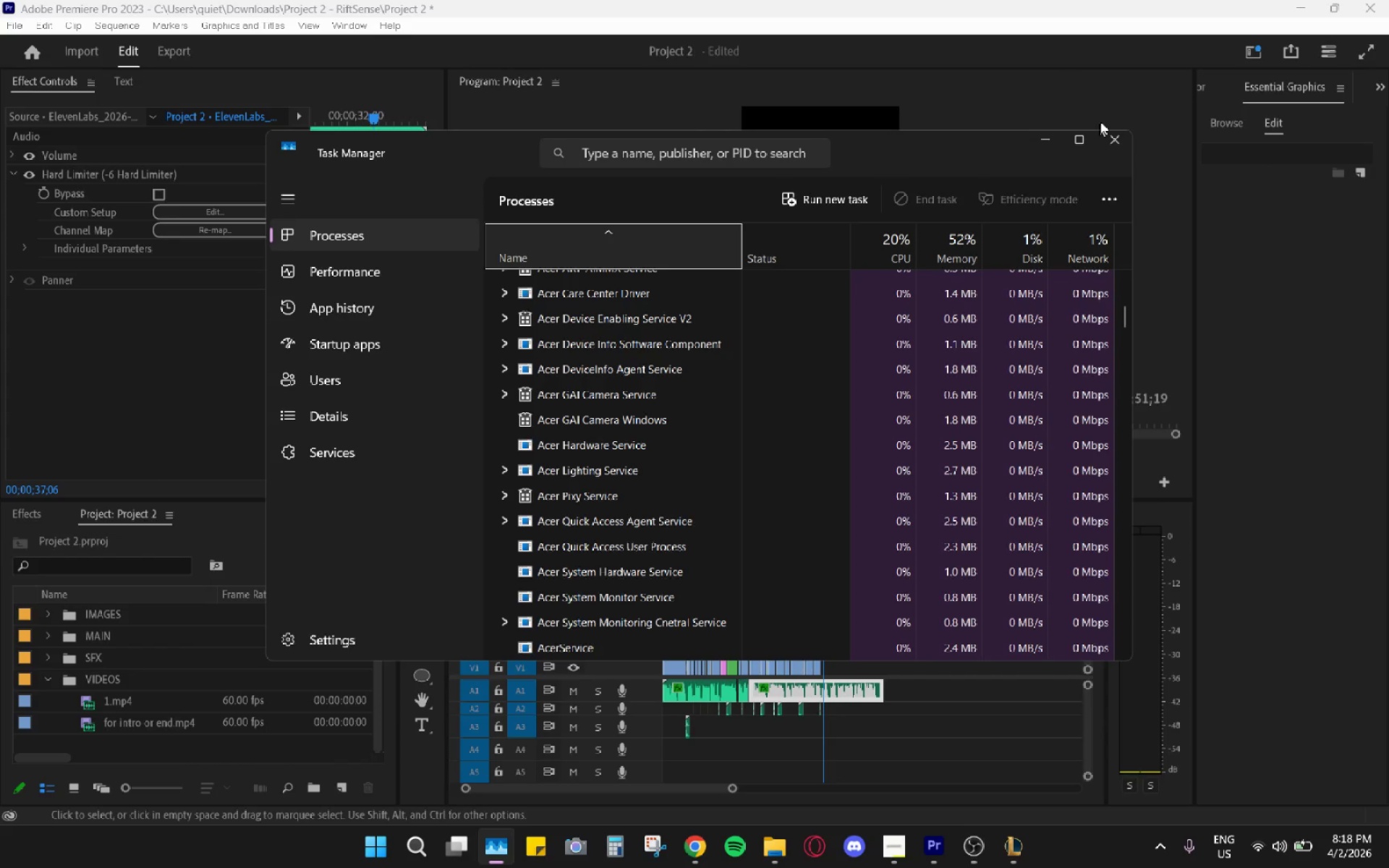 
left_click([1095, 125])
 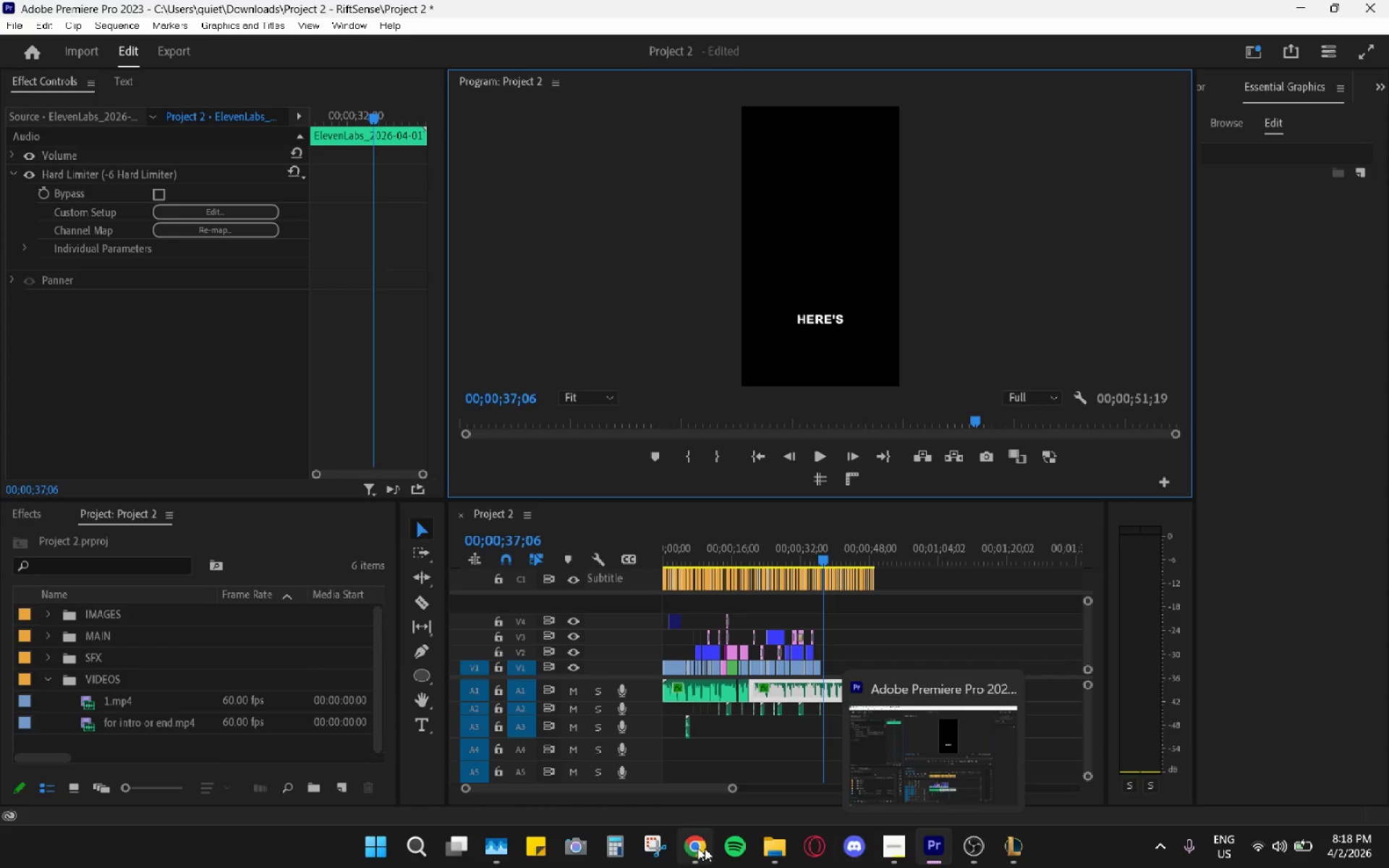 
left_click([772, 842])
 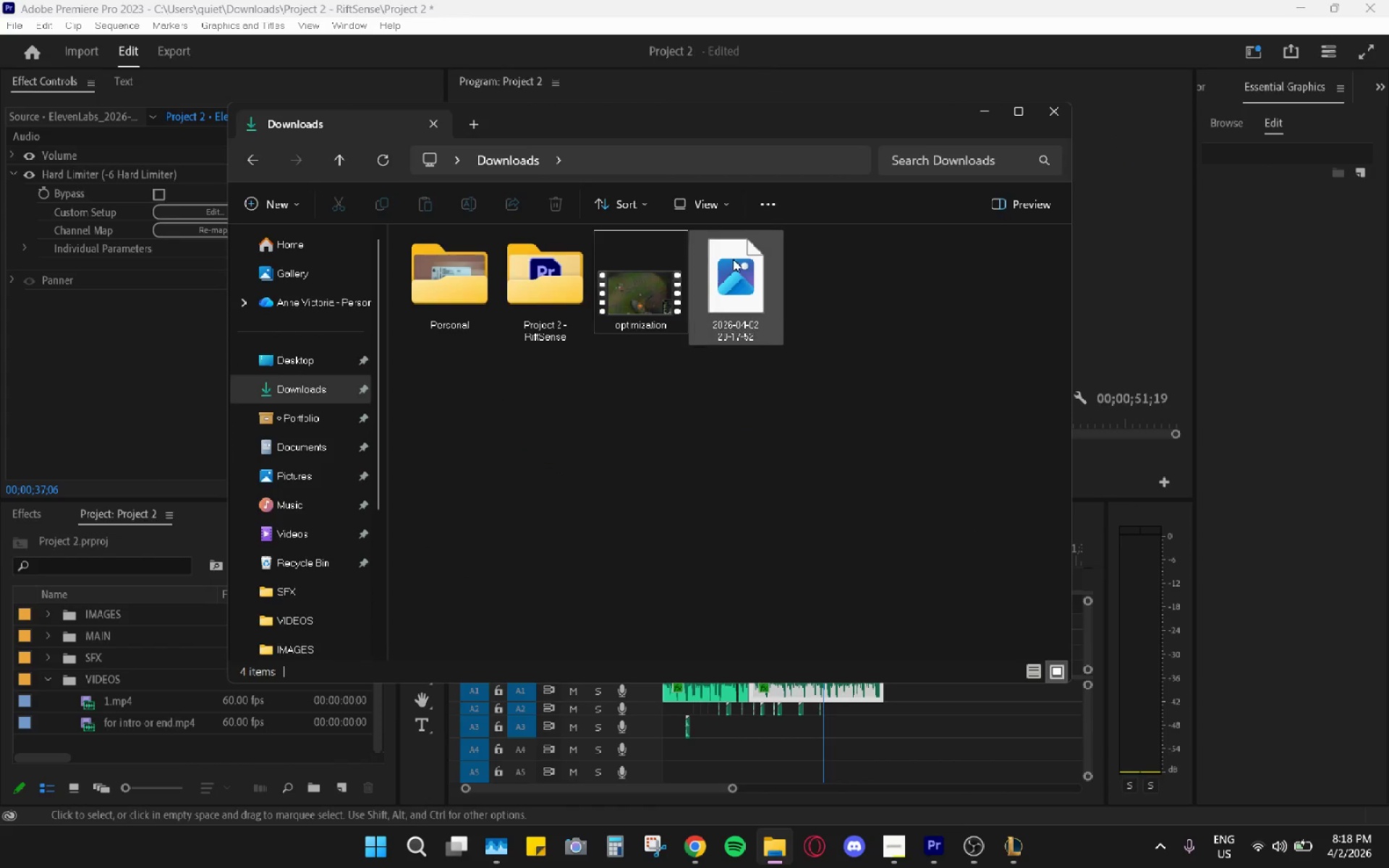 
left_click([733, 259])
 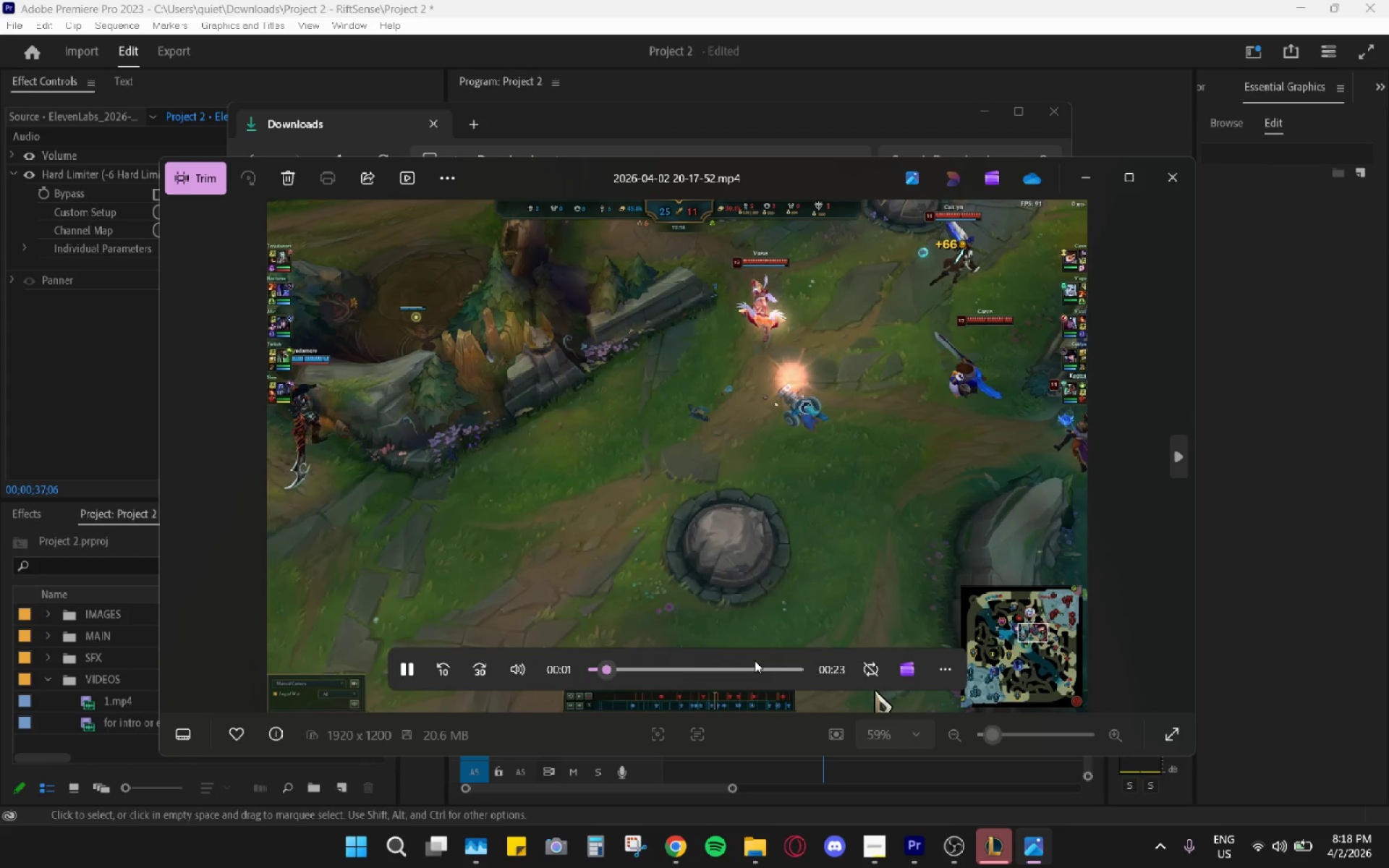 
key(Space)
 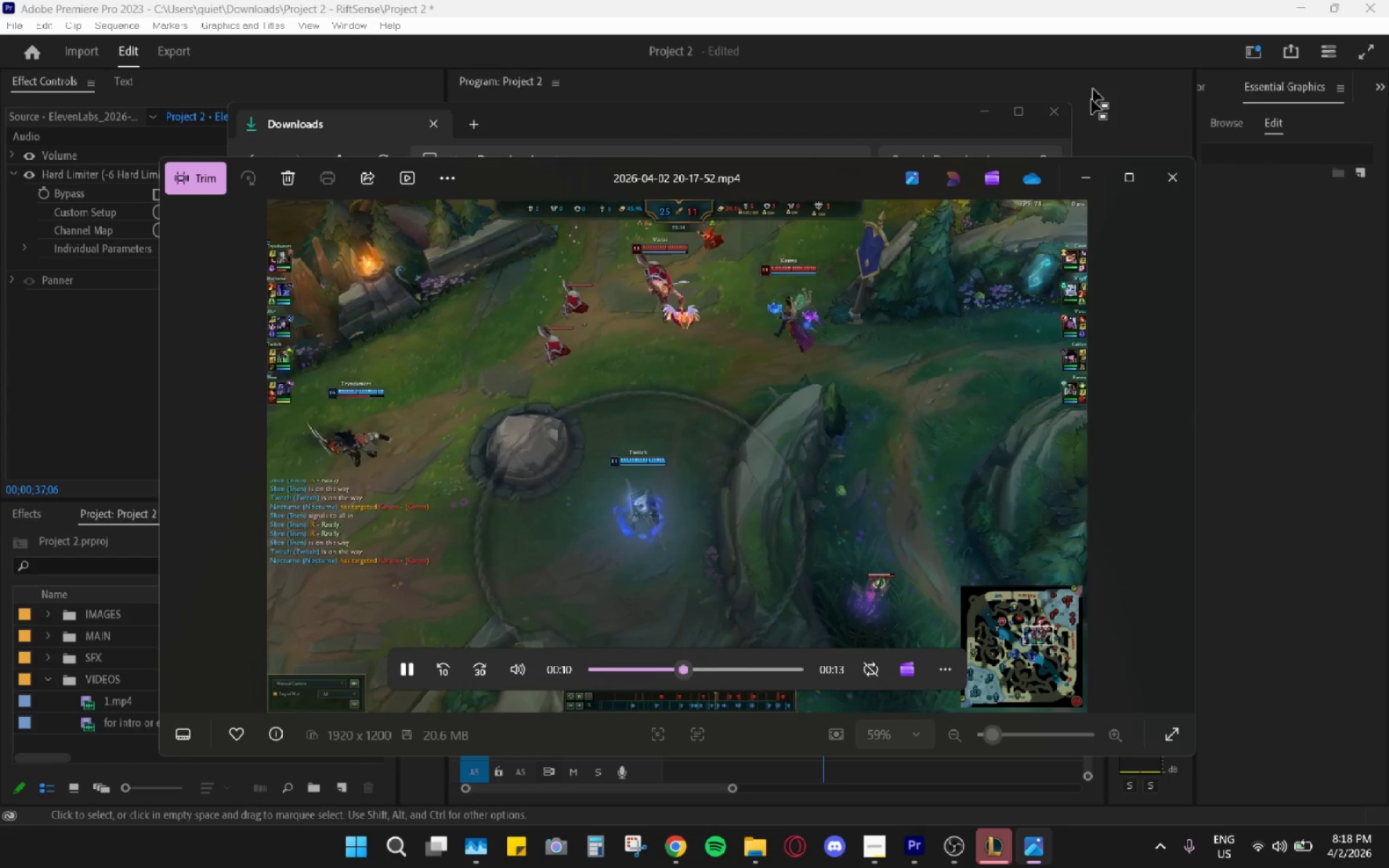 
key(Space)
 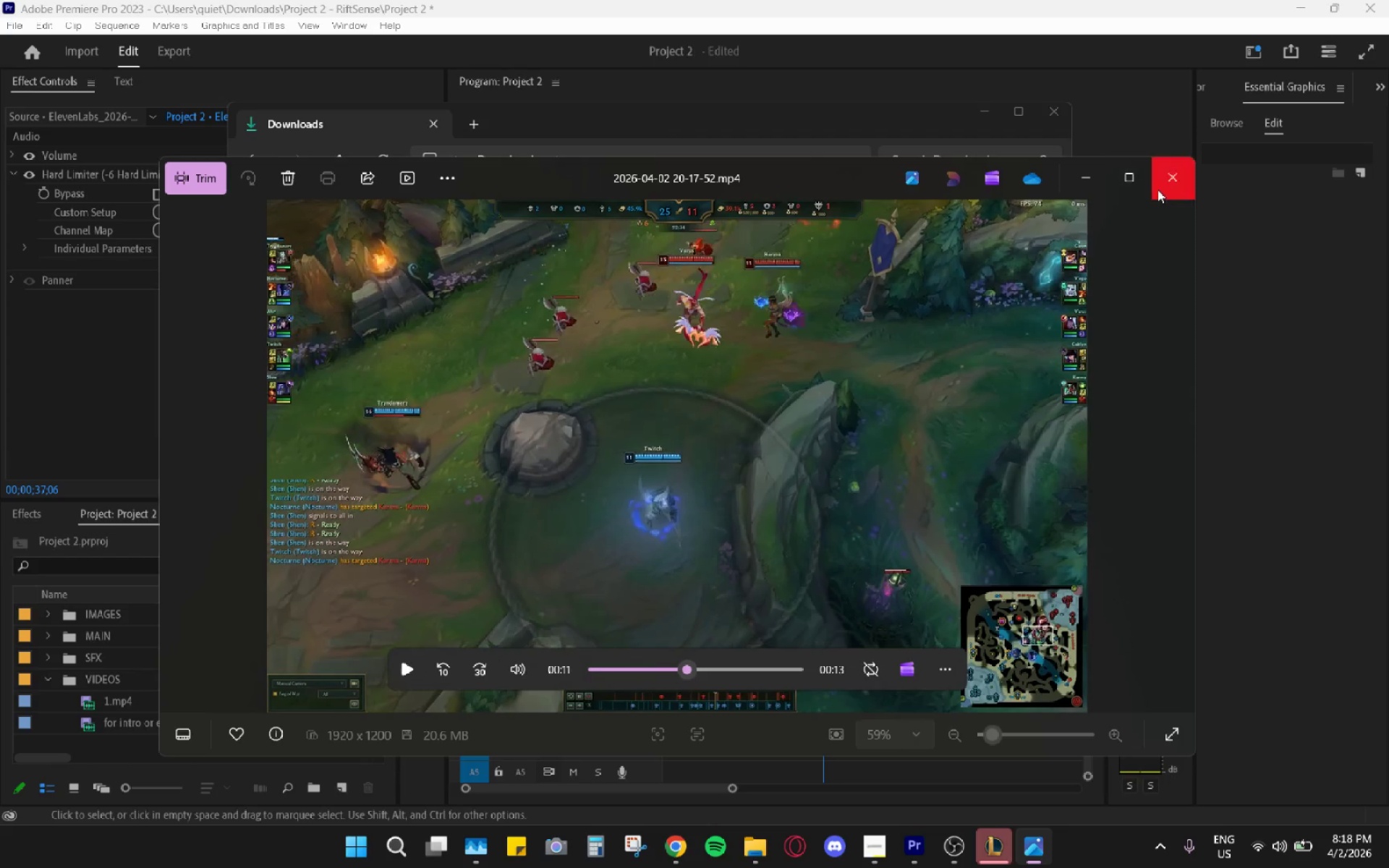 
left_click([1158, 190])
 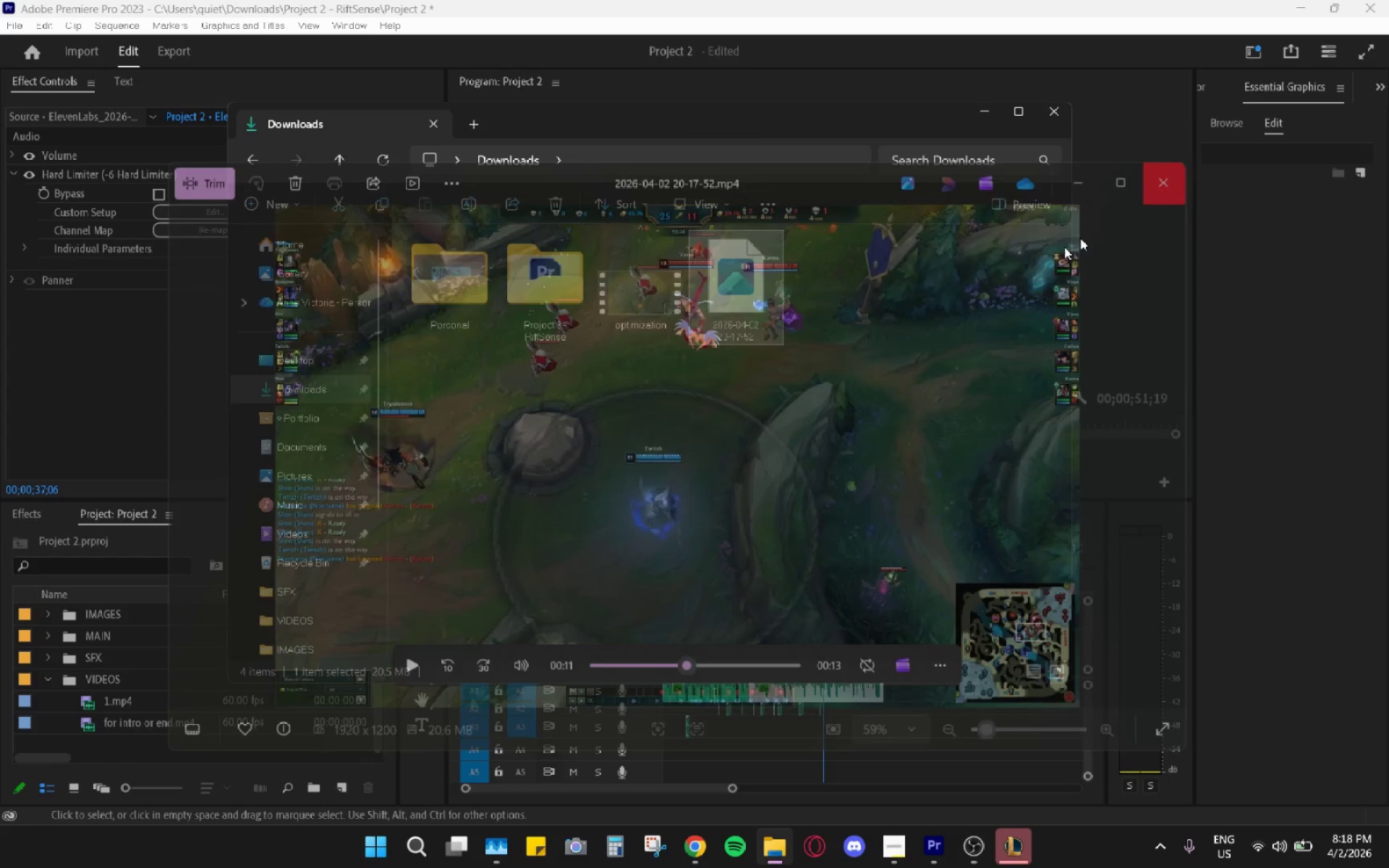 
right_click([694, 260])
 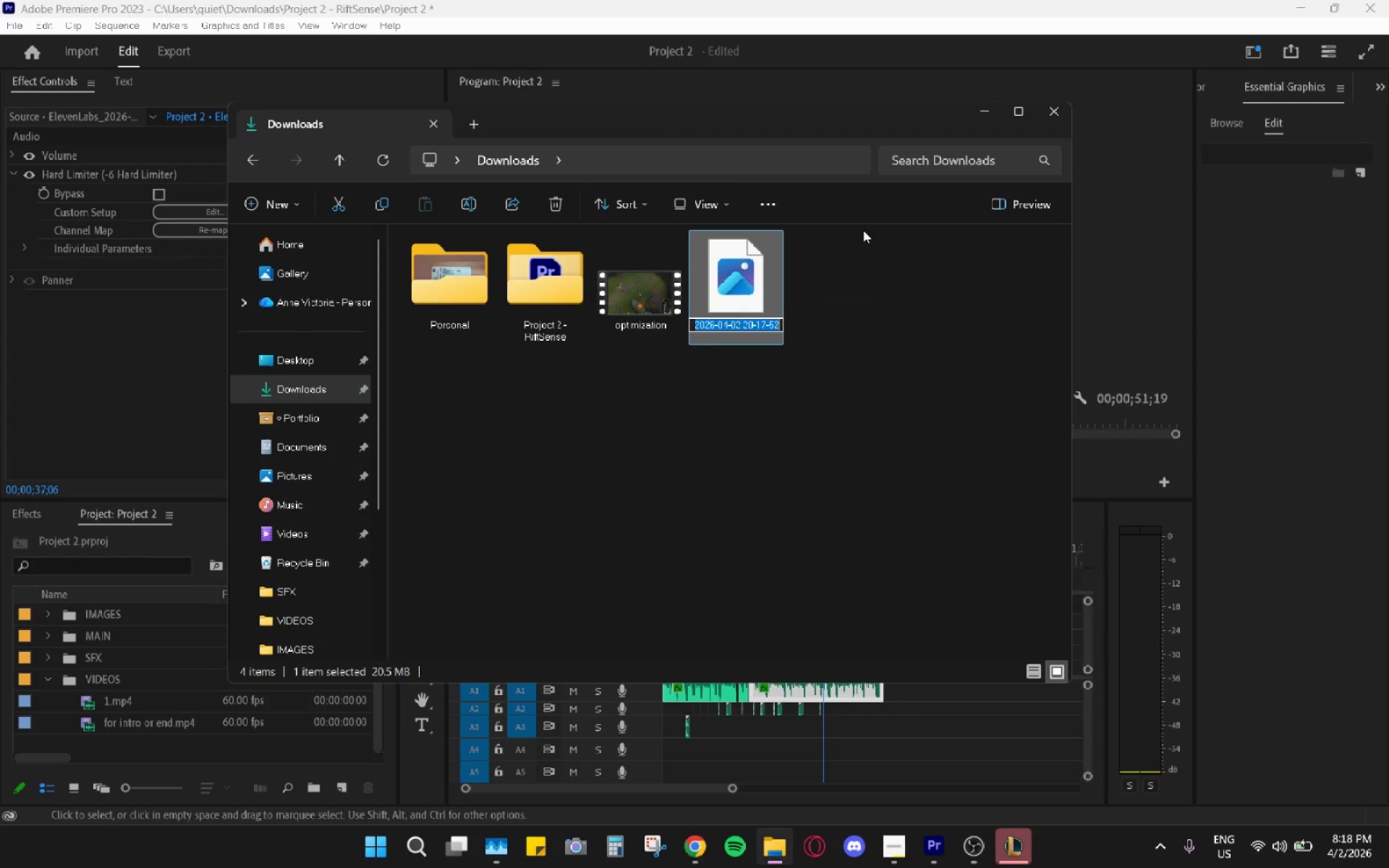 
type(finale)
 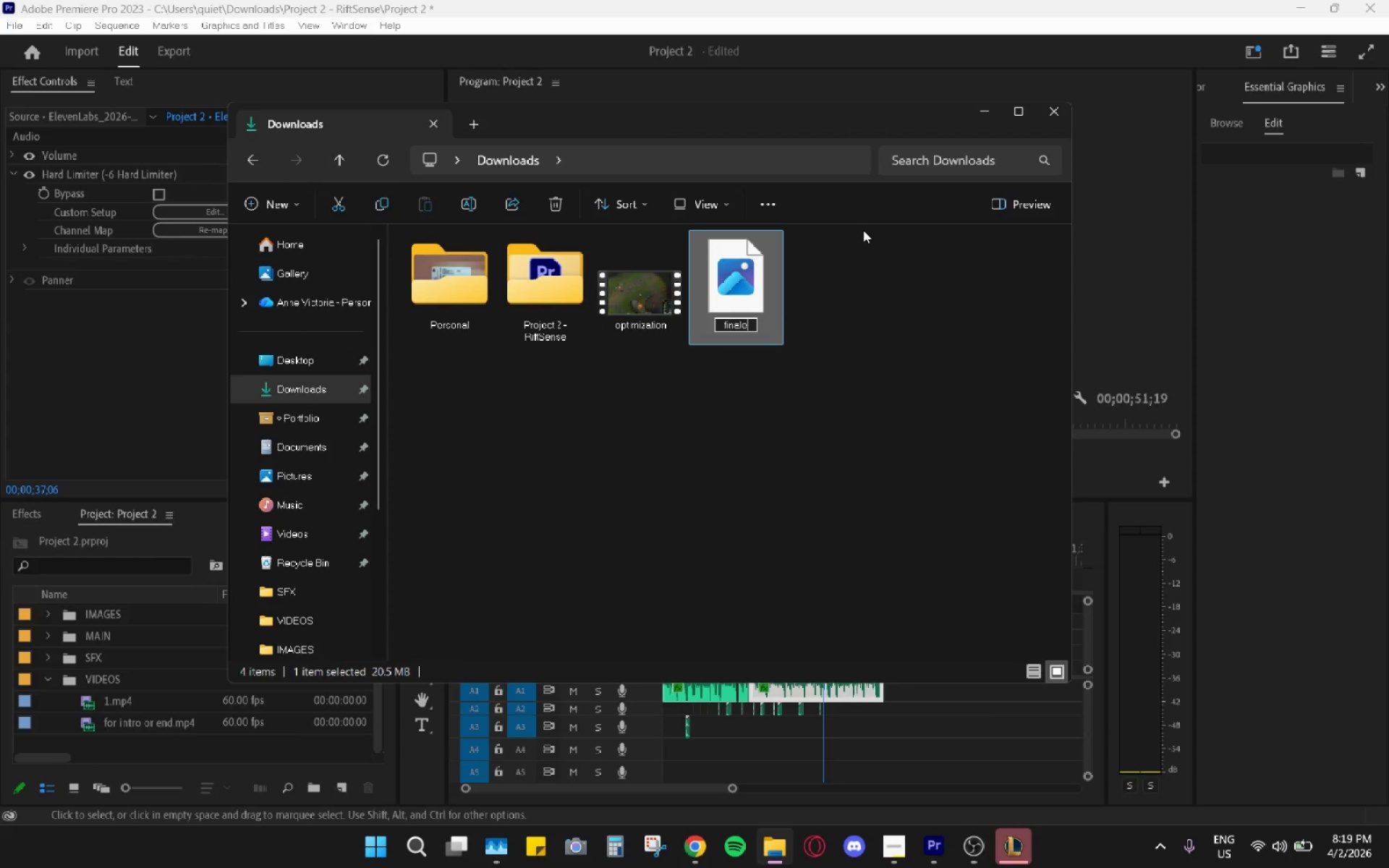 
key(Enter)
 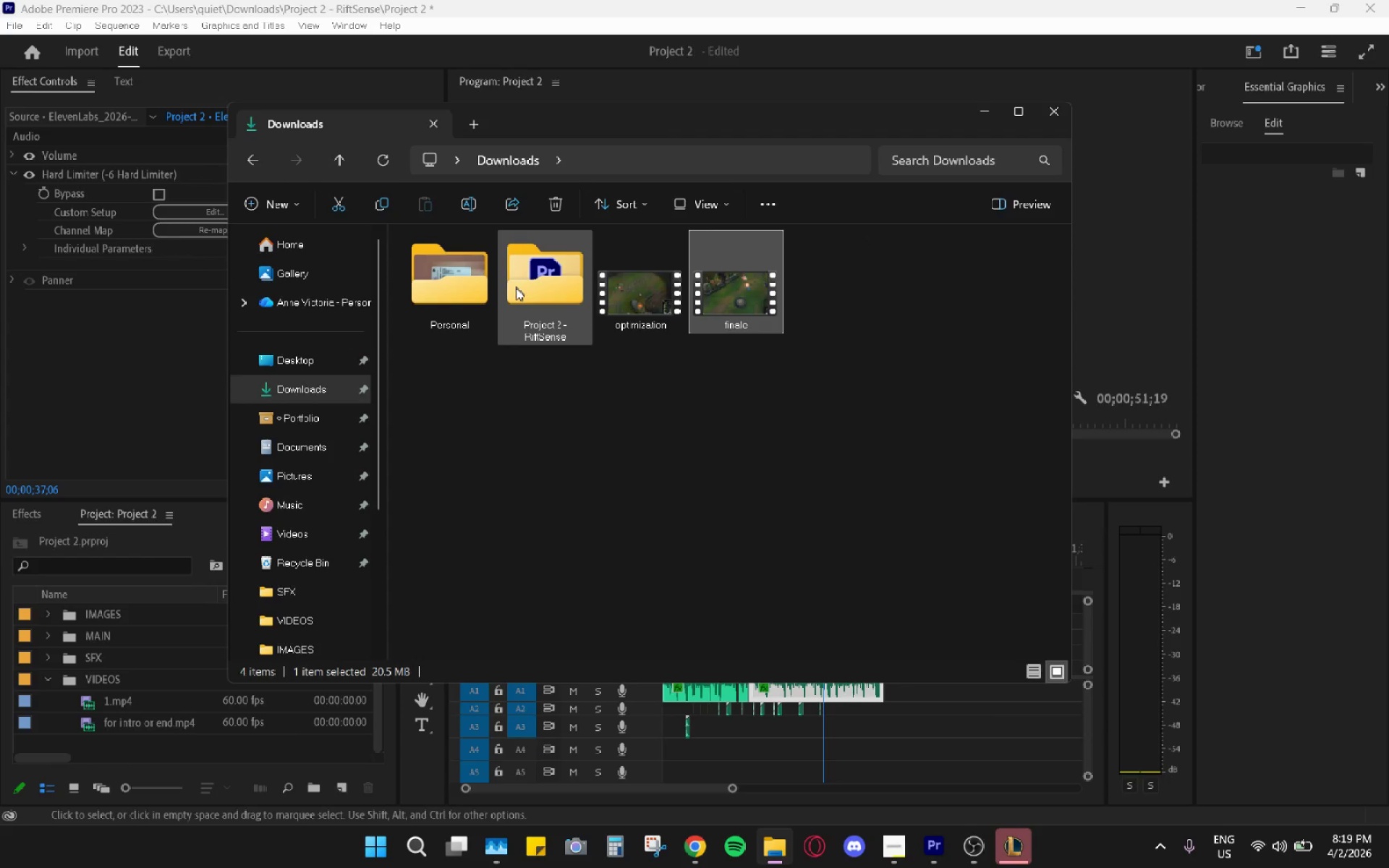 
double_click([515, 284])
 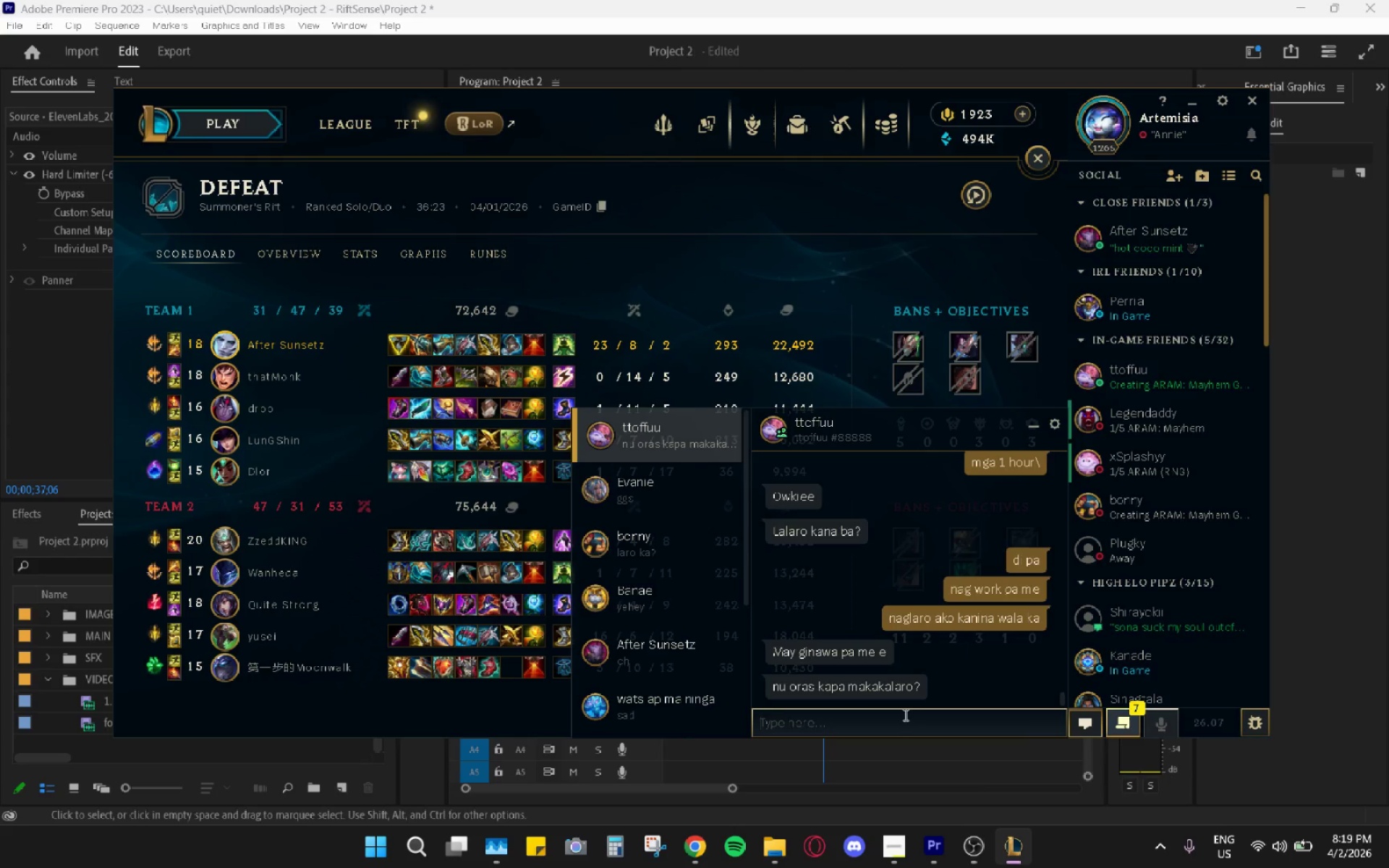 
wait(5.97)
 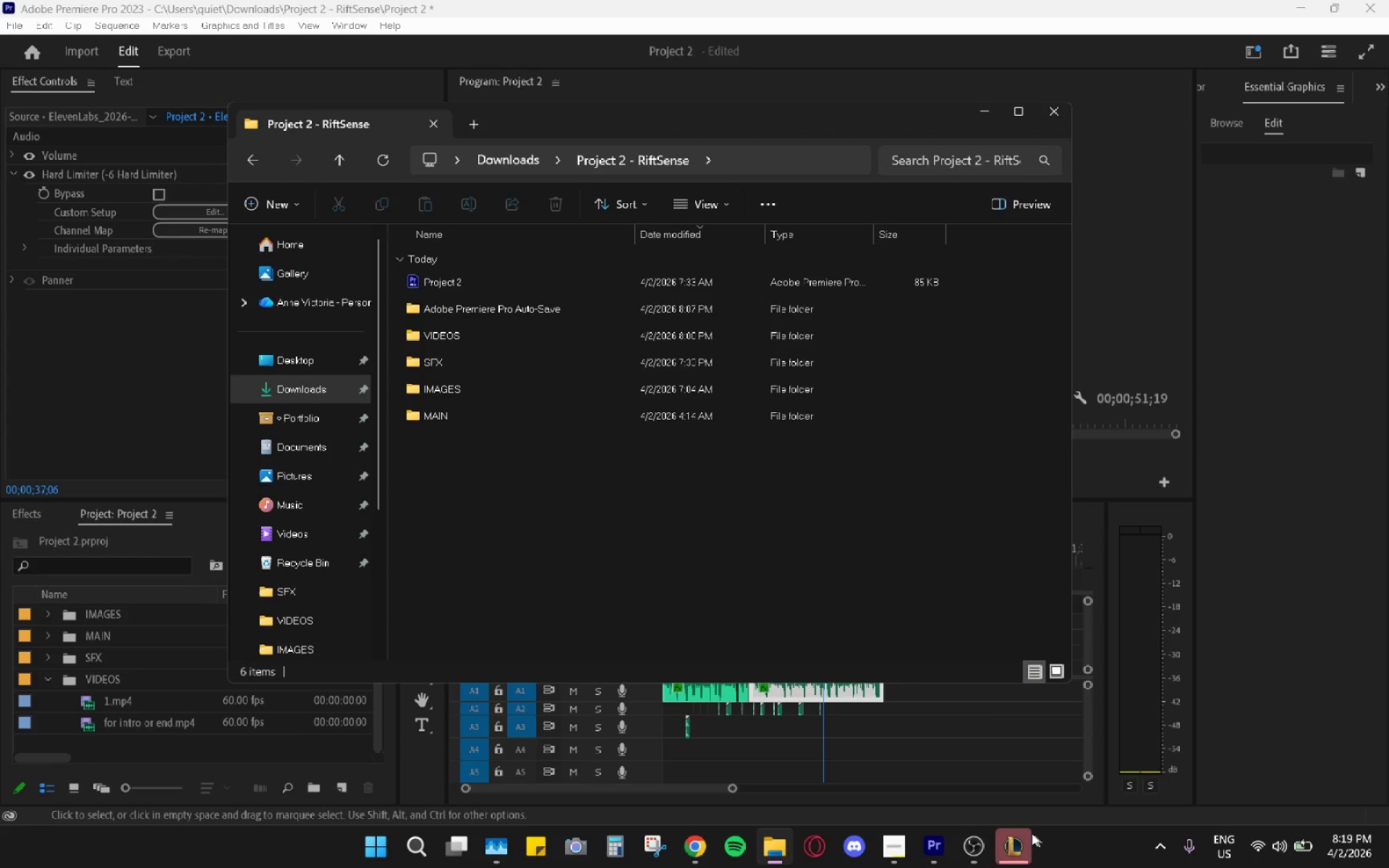 
left_click([894, 854])